 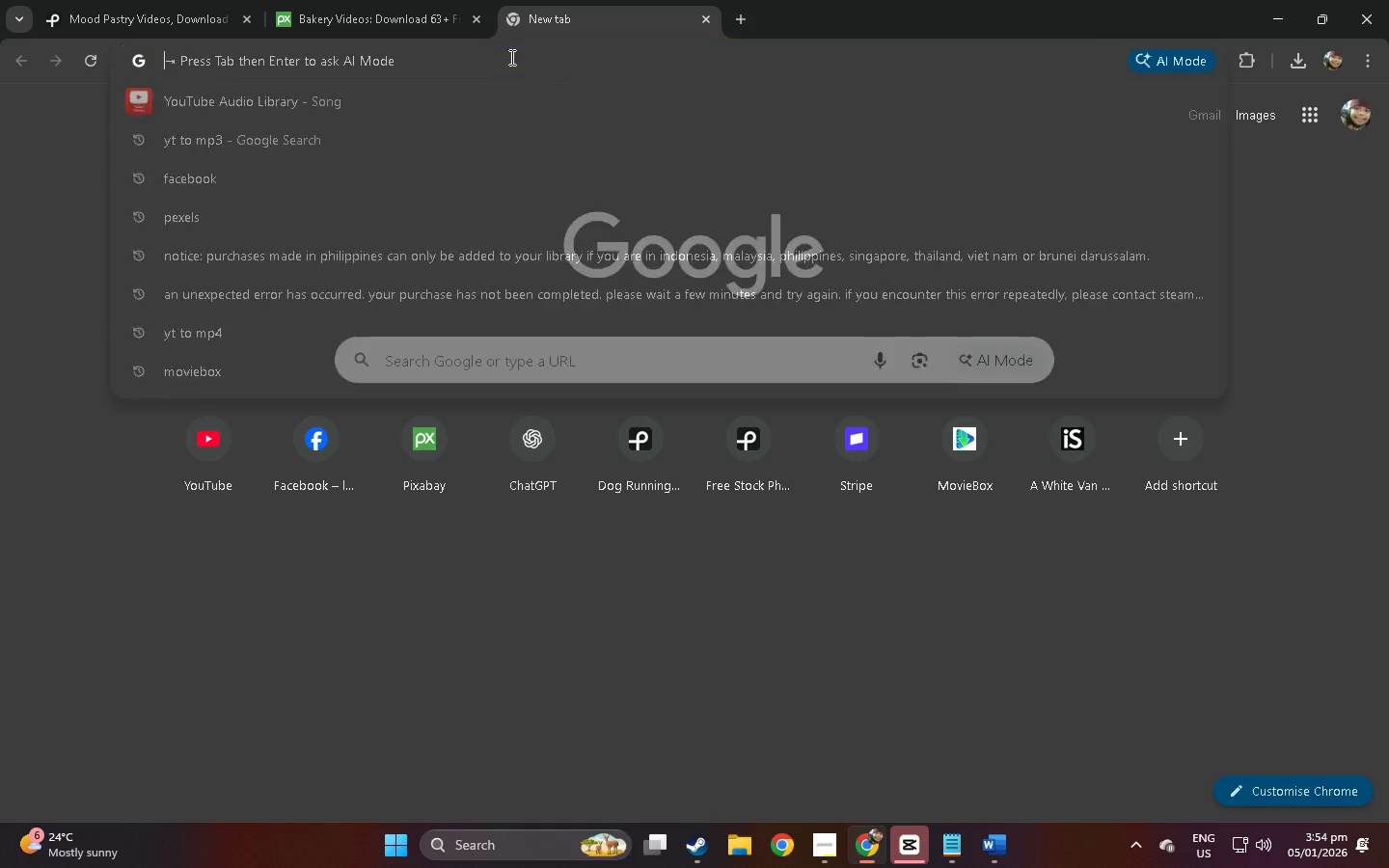 
key(Control+V)
 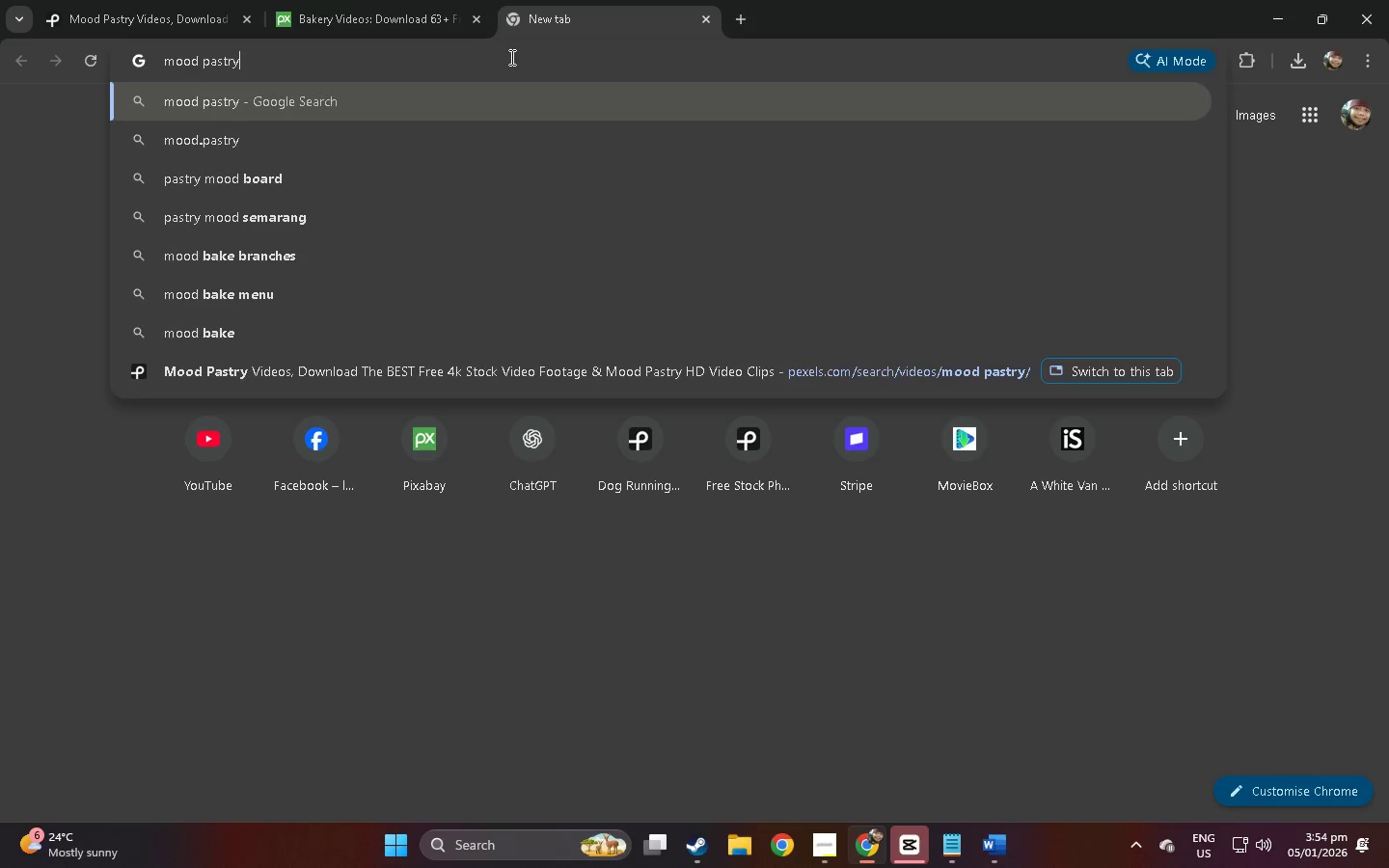 
key(NumpadEnter)
 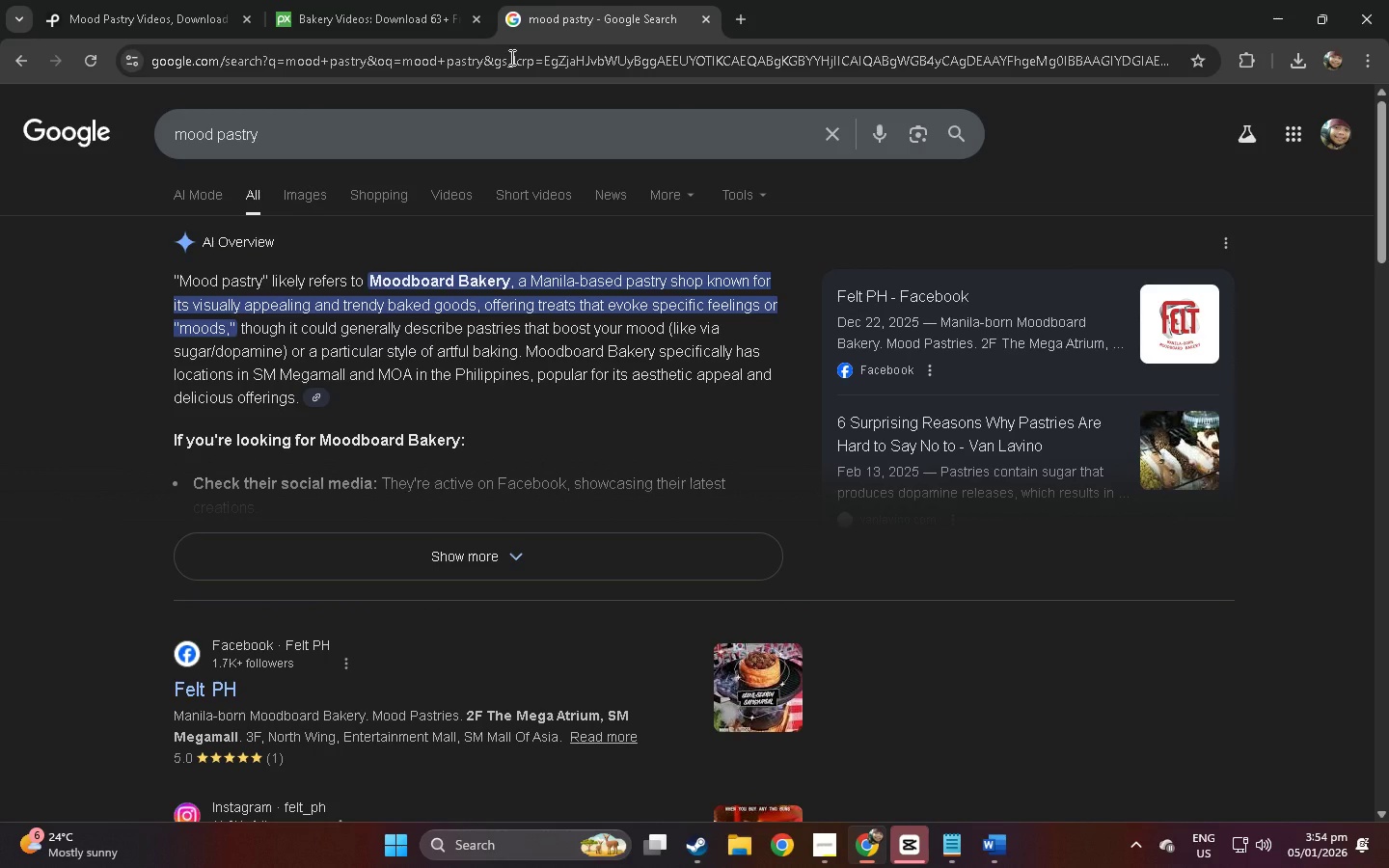 
wait(9.78)
 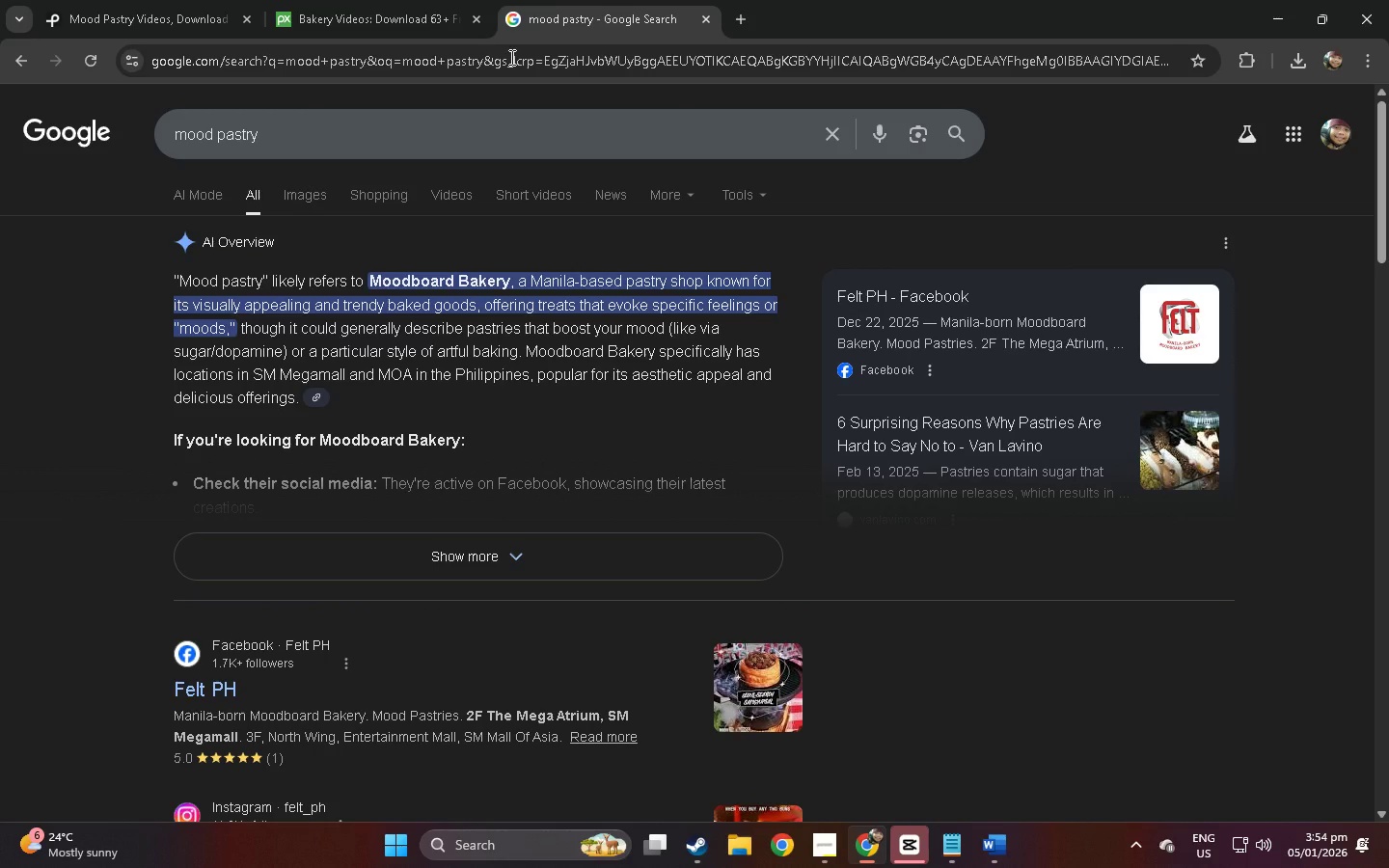 
left_click([709, 18])
 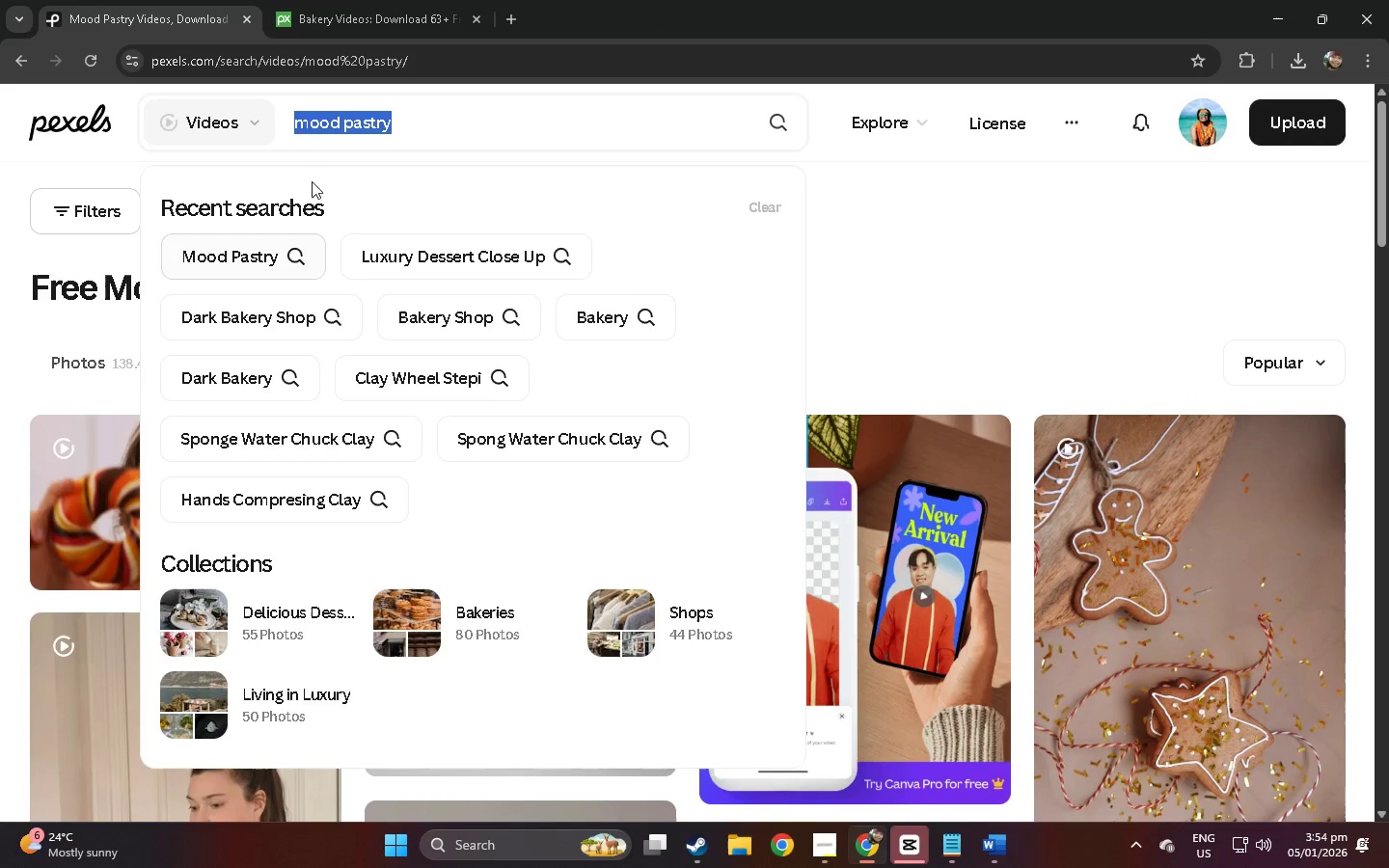 
left_click([259, 245])
 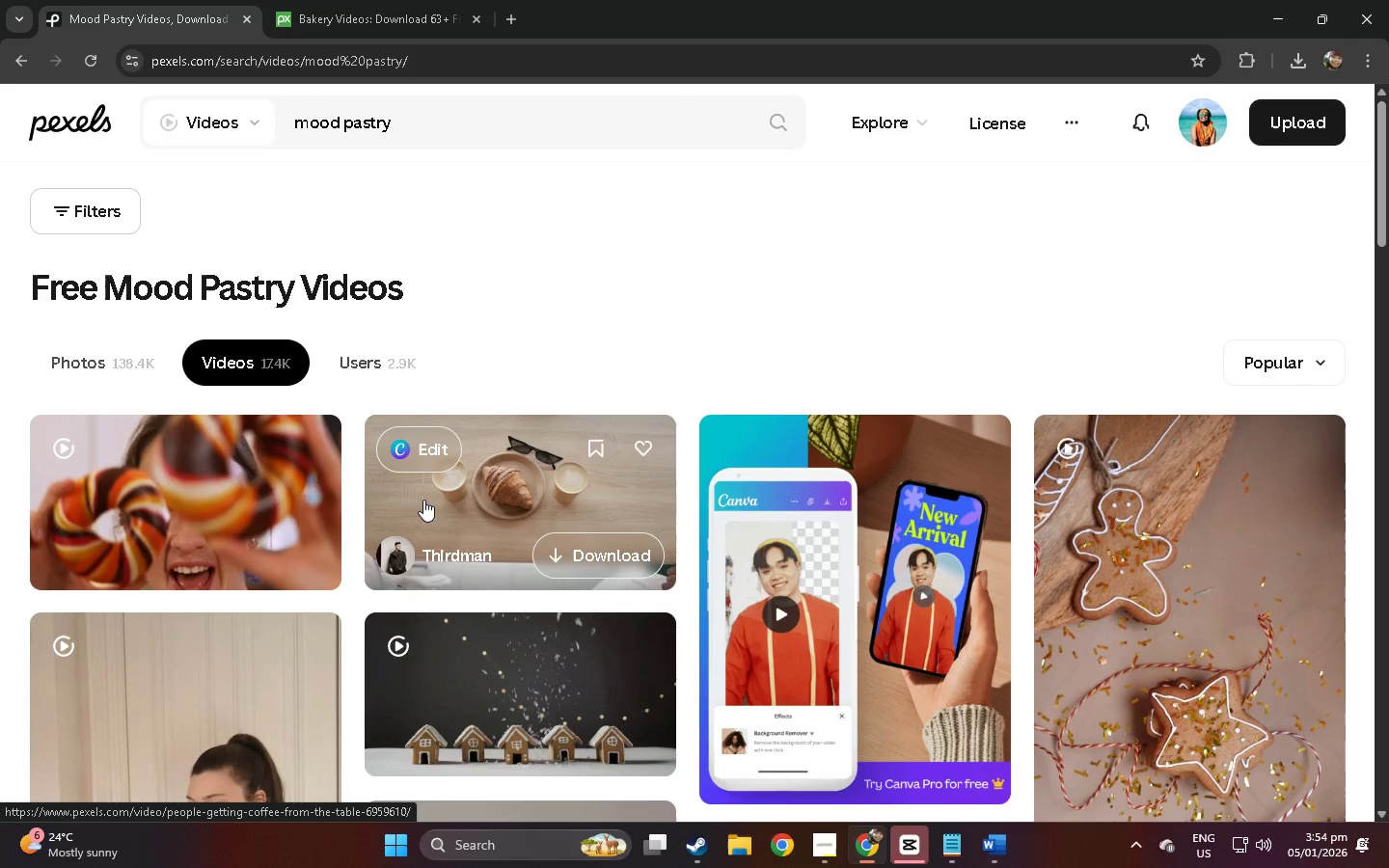 
scroll: coordinate [506, 482], scroll_direction: down, amount: 18.0
 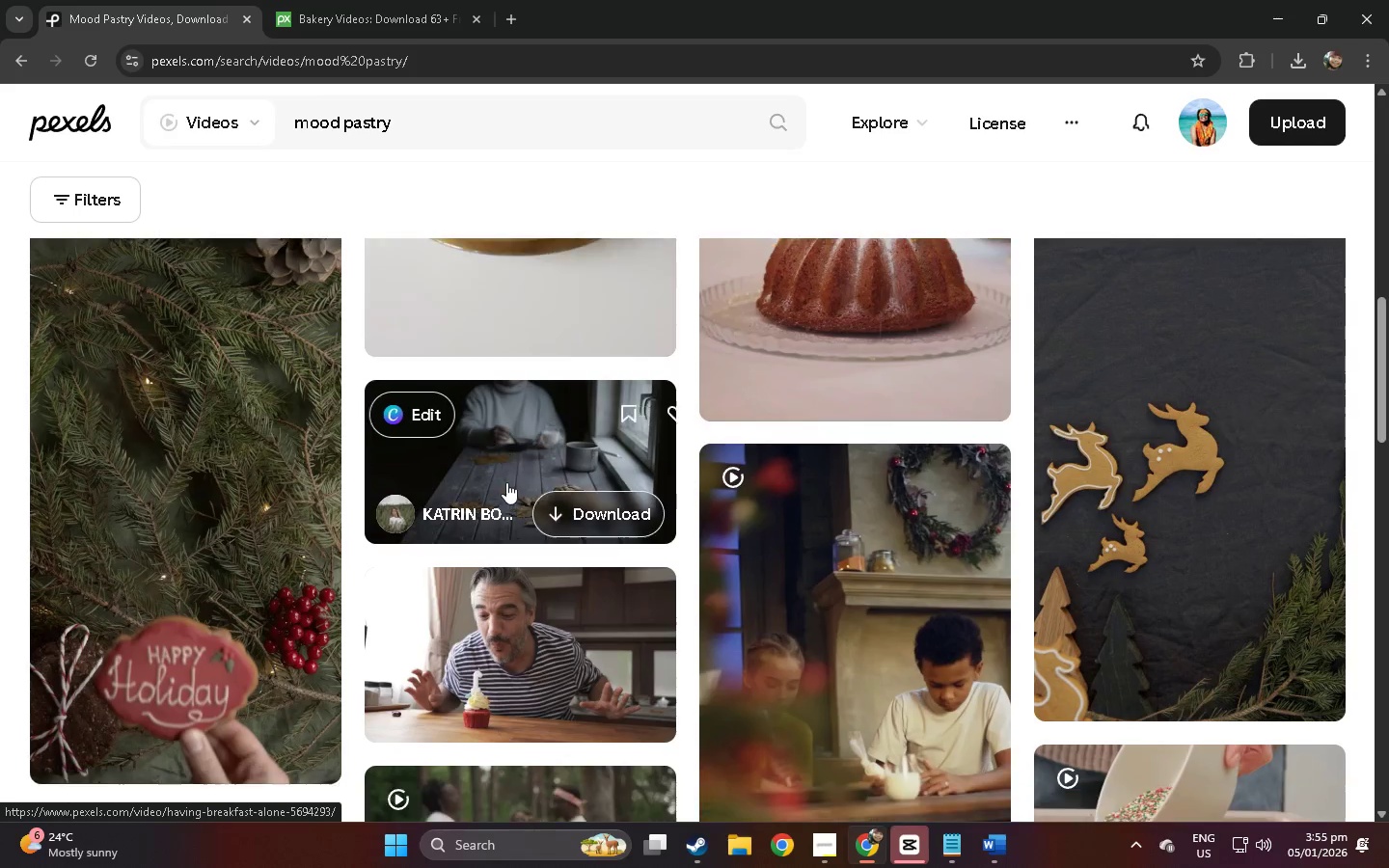 
scroll: coordinate [499, 475], scroll_direction: up, amount: 33.0
 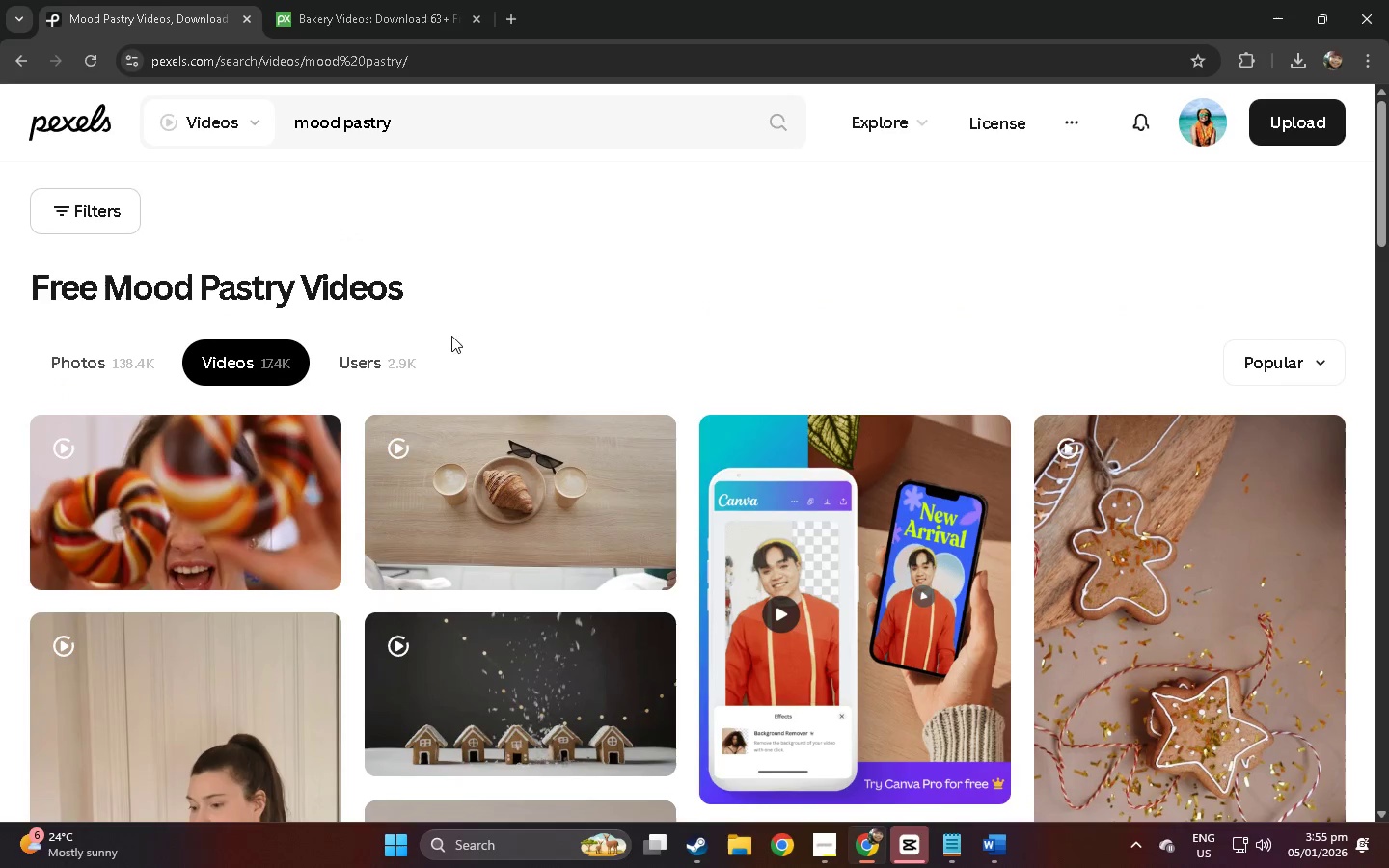 
left_click([353, 0])
 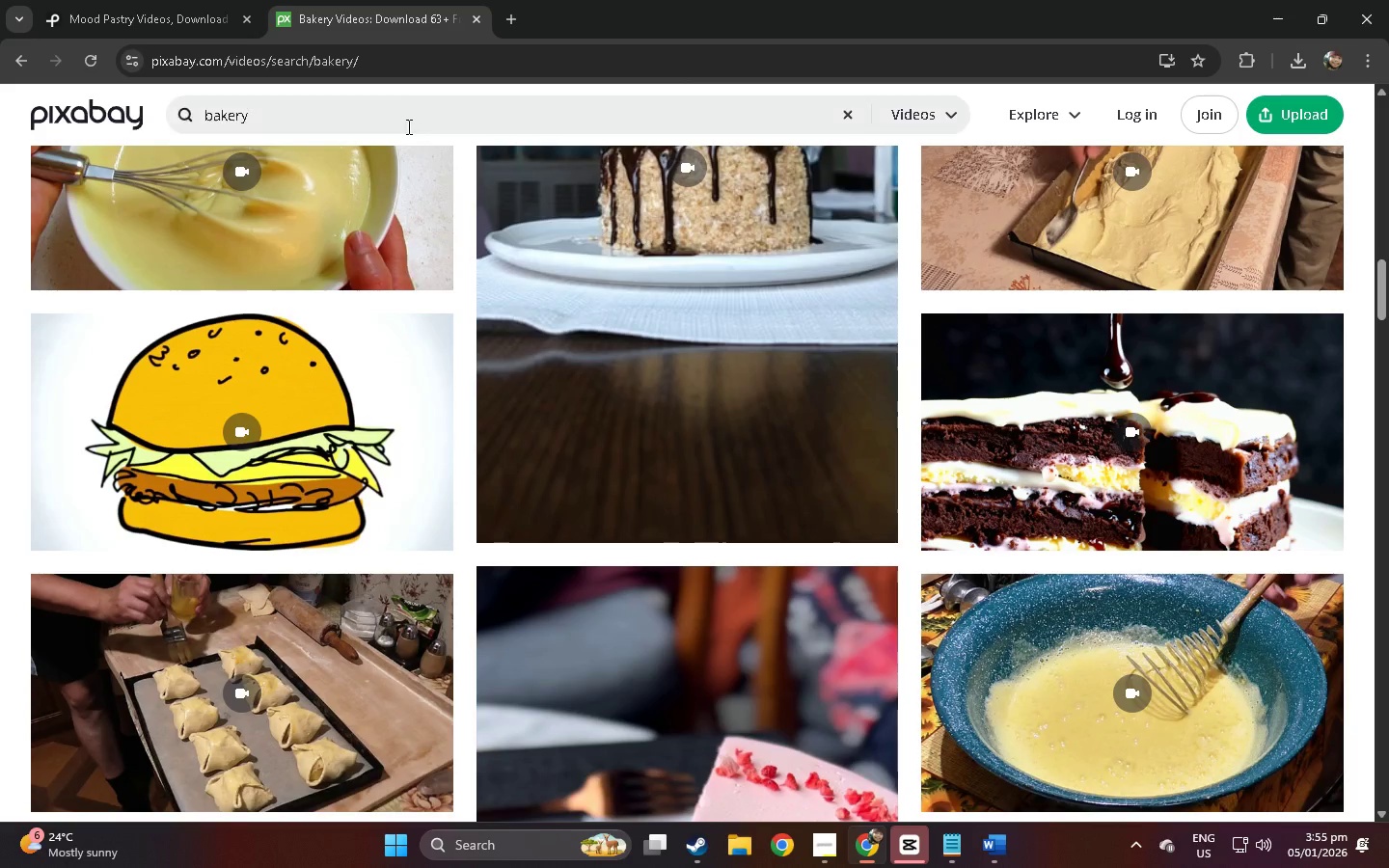 
left_click([395, 114])
 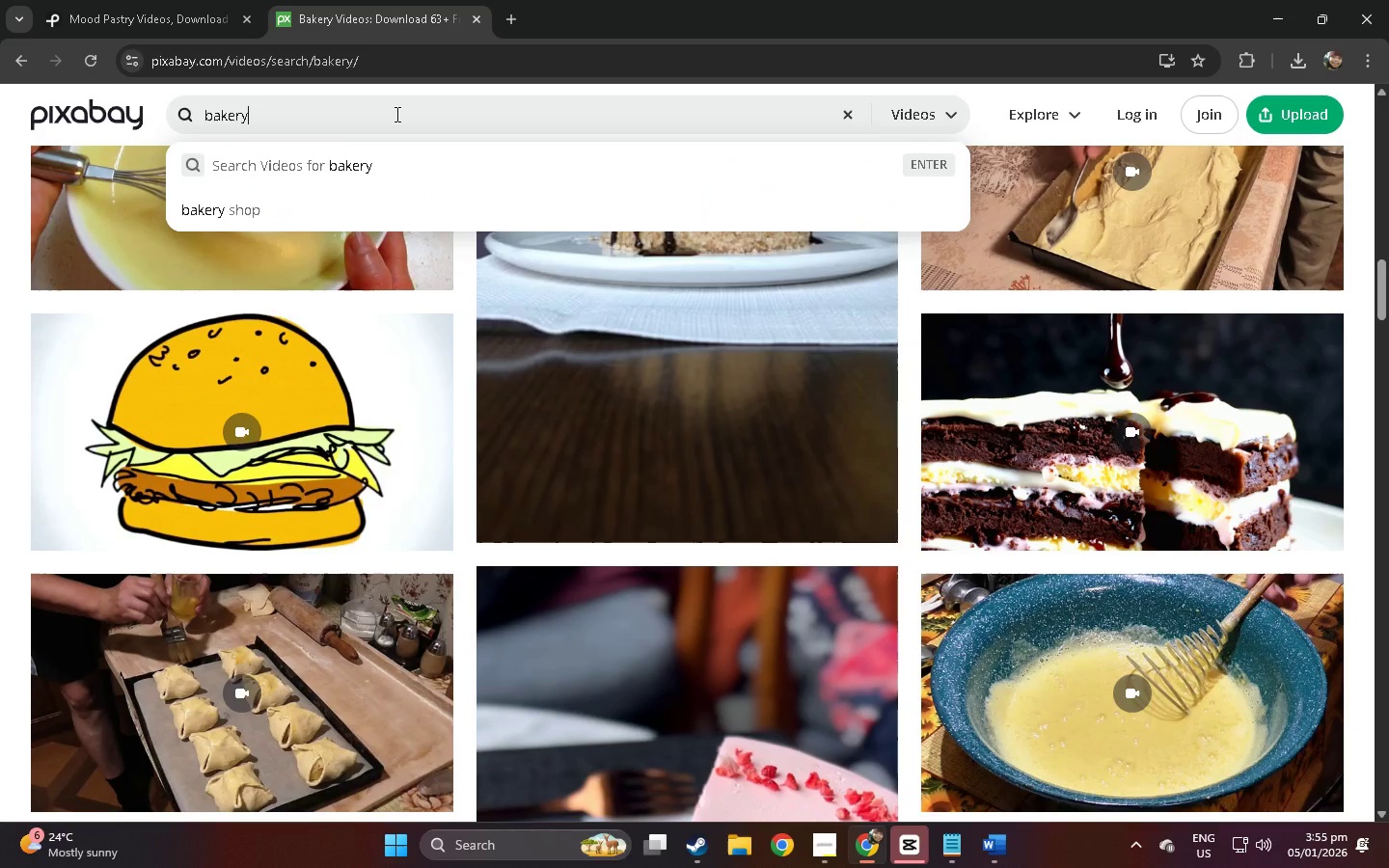 
key(Control+A)
 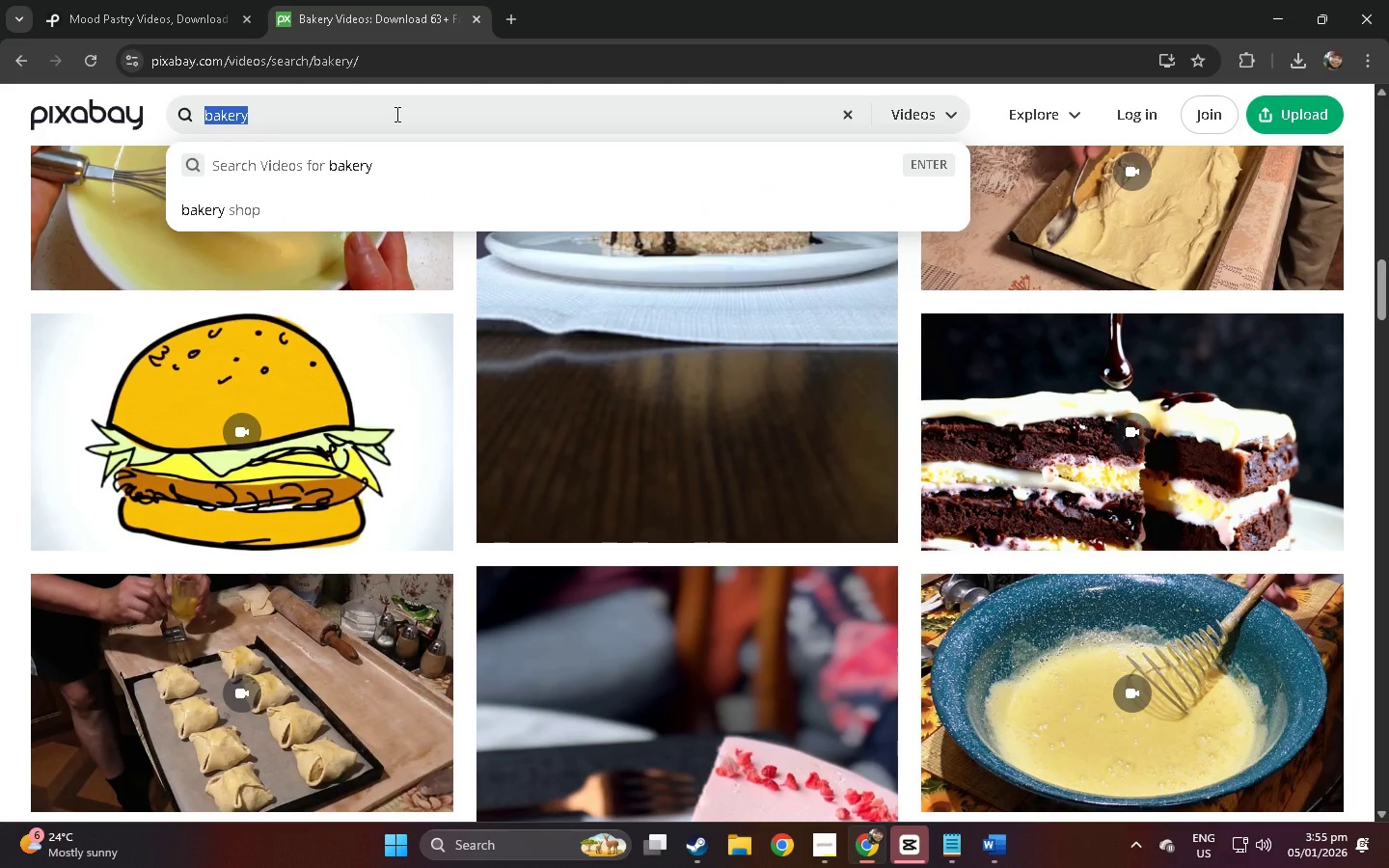 
key(Control+ControlLeft)
 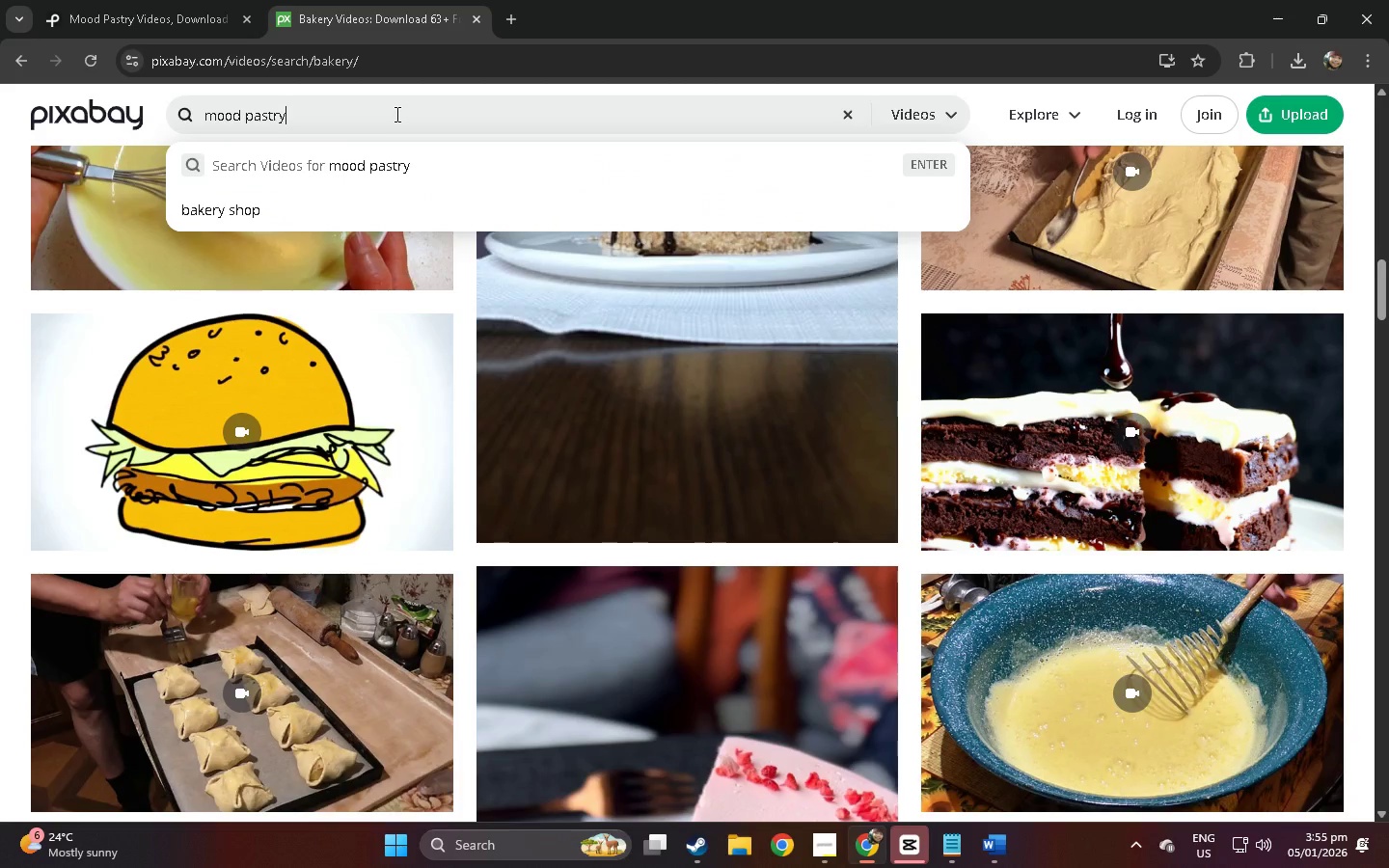 
key(Control+V)
 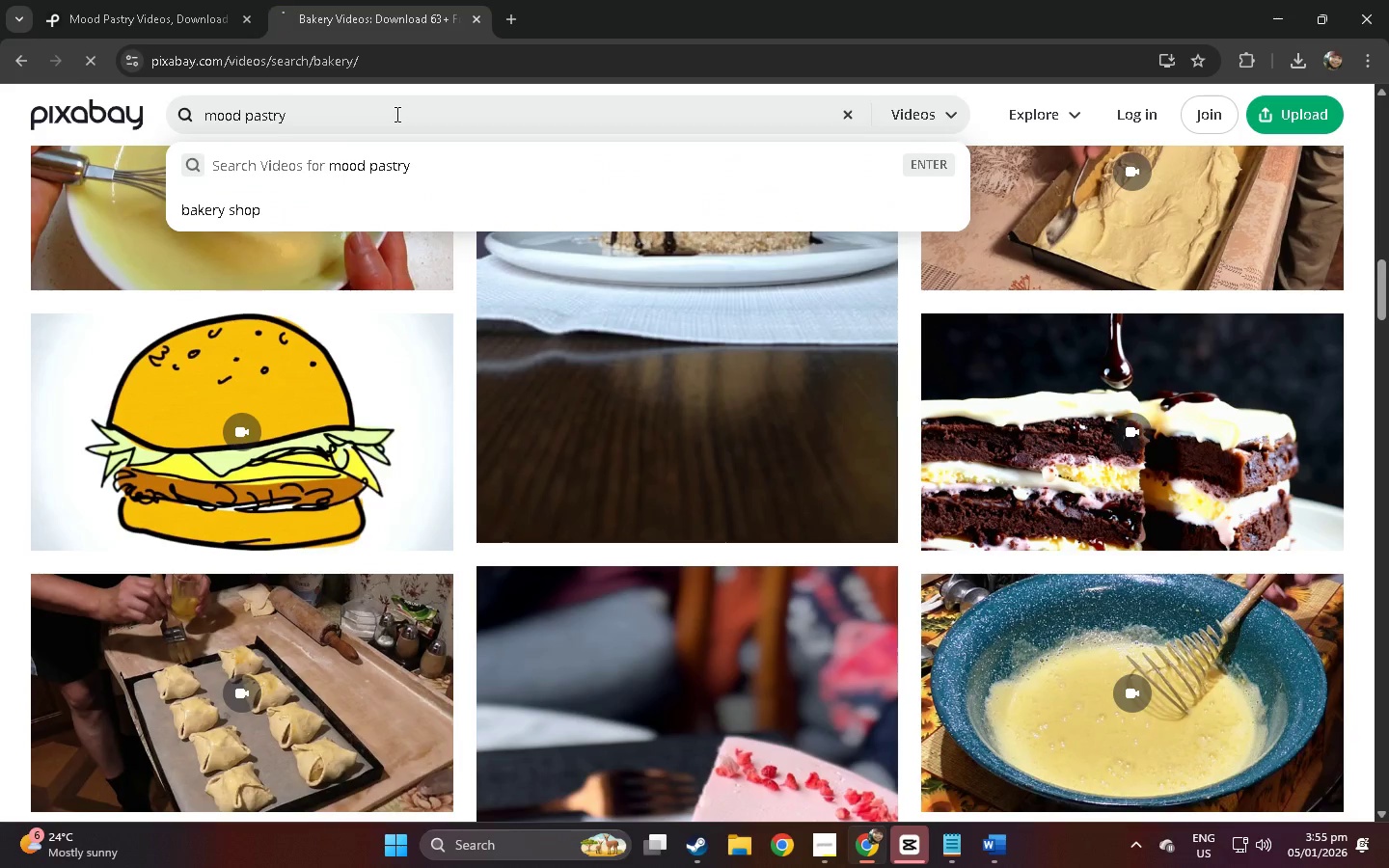 
key(NumpadEnter)
 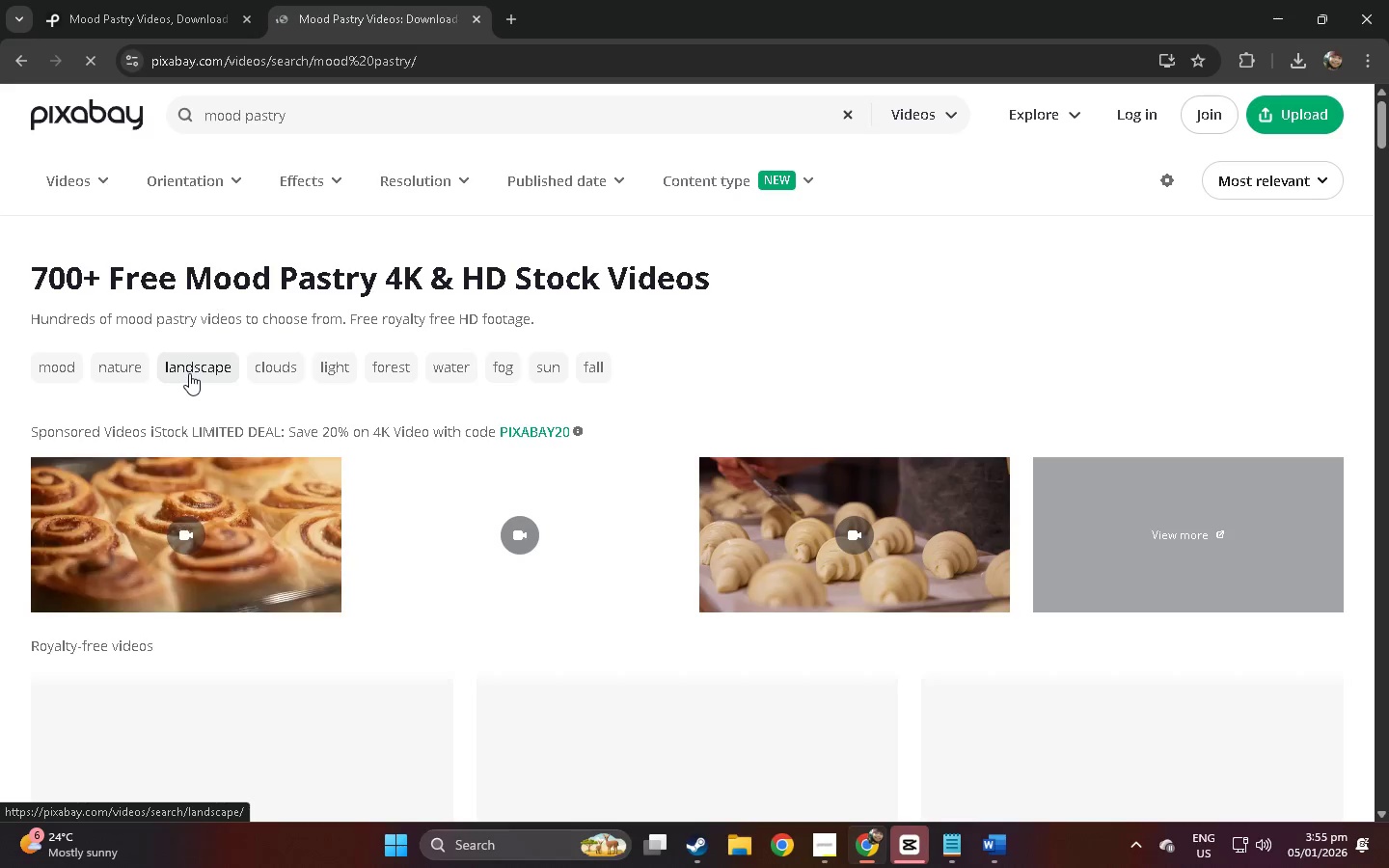 
scroll: coordinate [0, 418], scroll_direction: down, amount: 5.0
 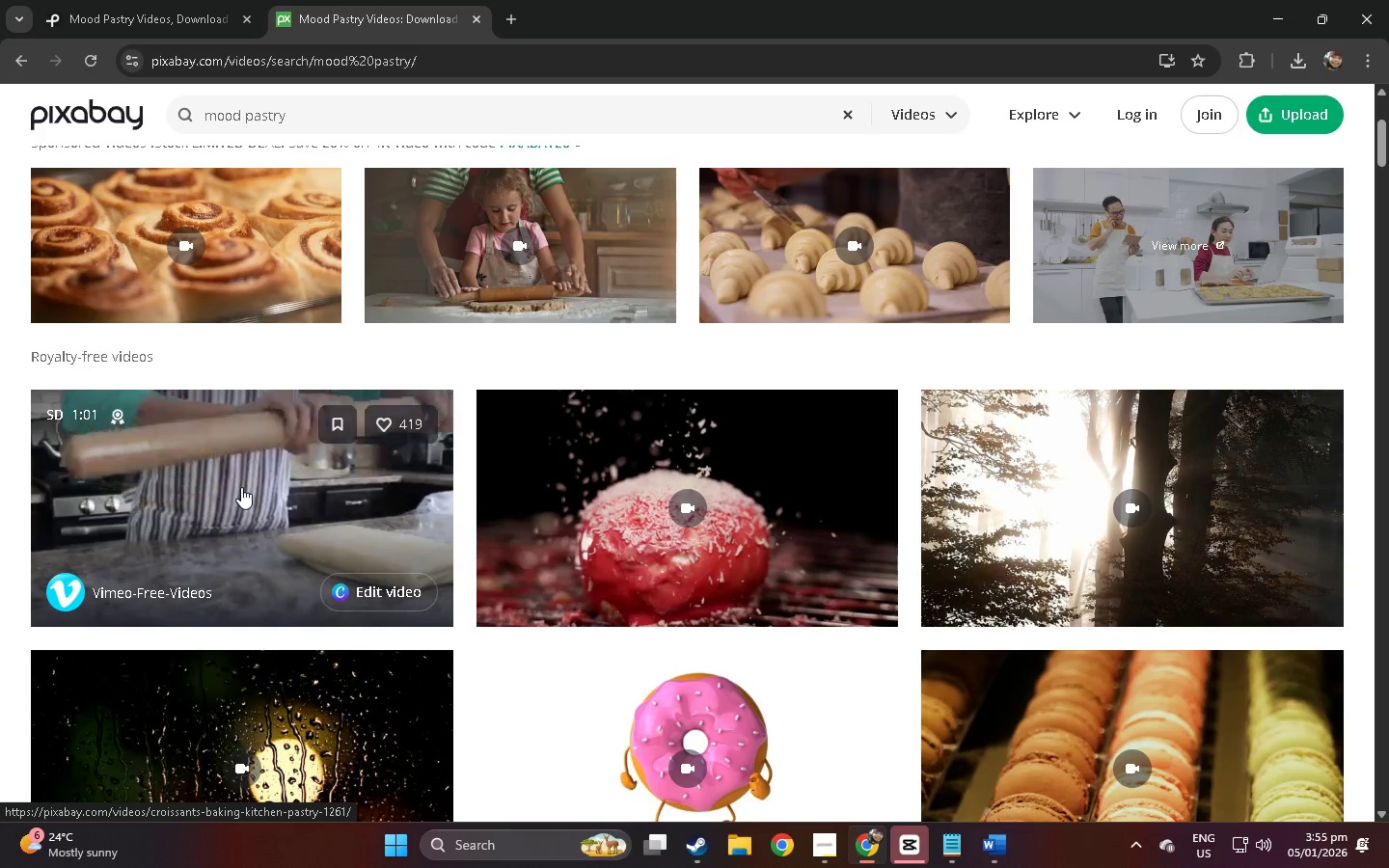 
wait(5.61)
 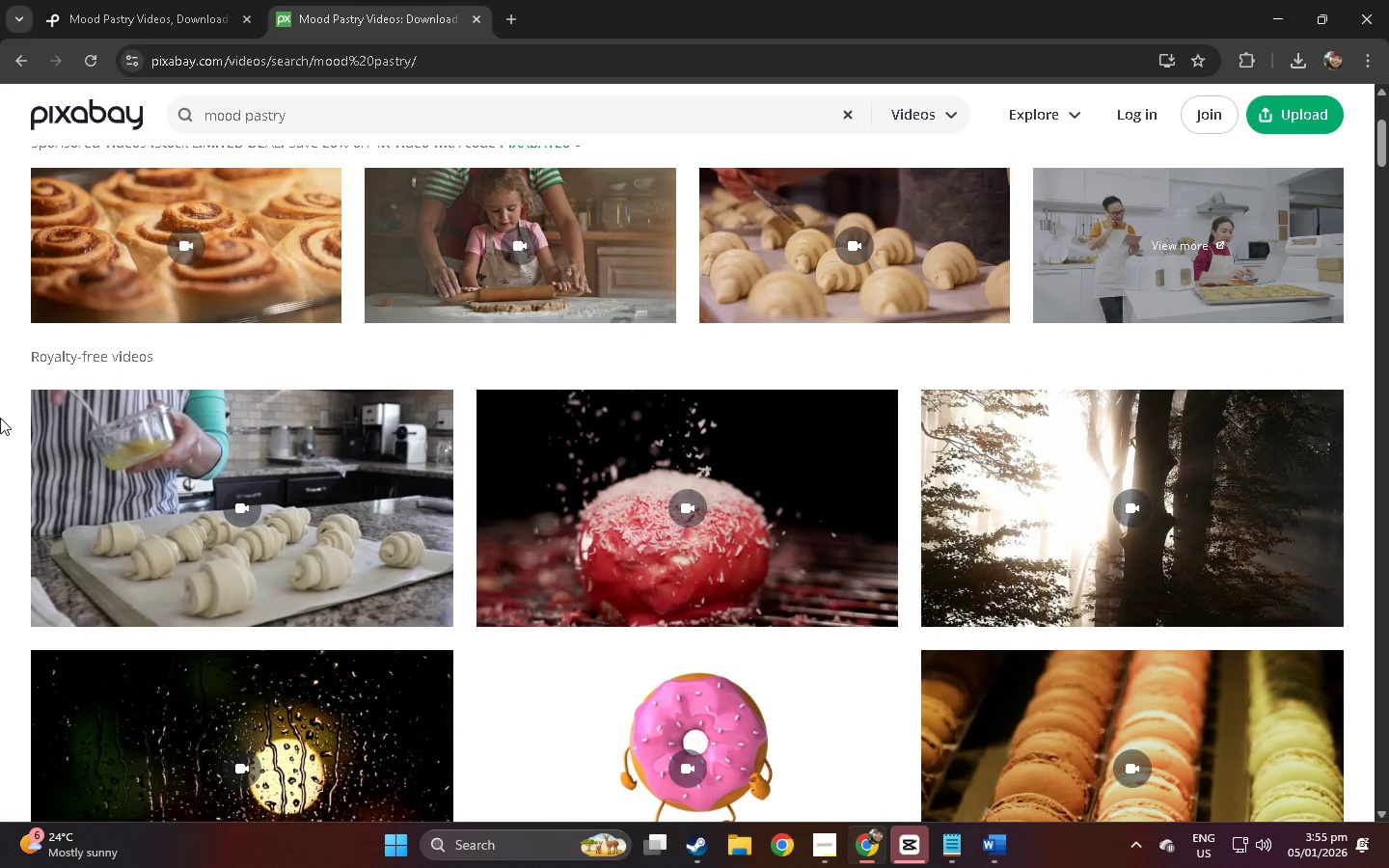 
scroll: coordinate [241, 487], scroll_direction: down, amount: 5.0
 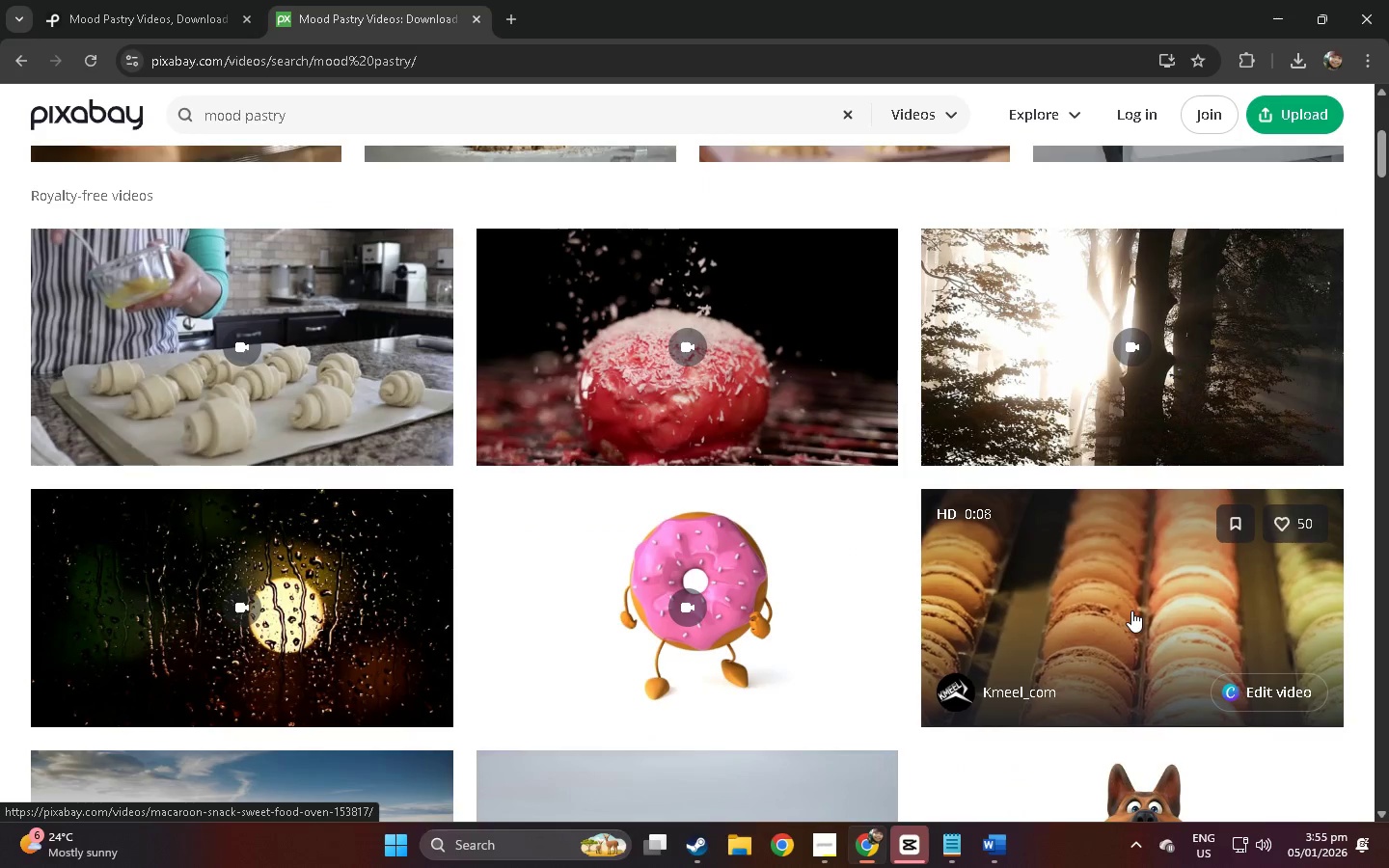 
left_click([1131, 610])
 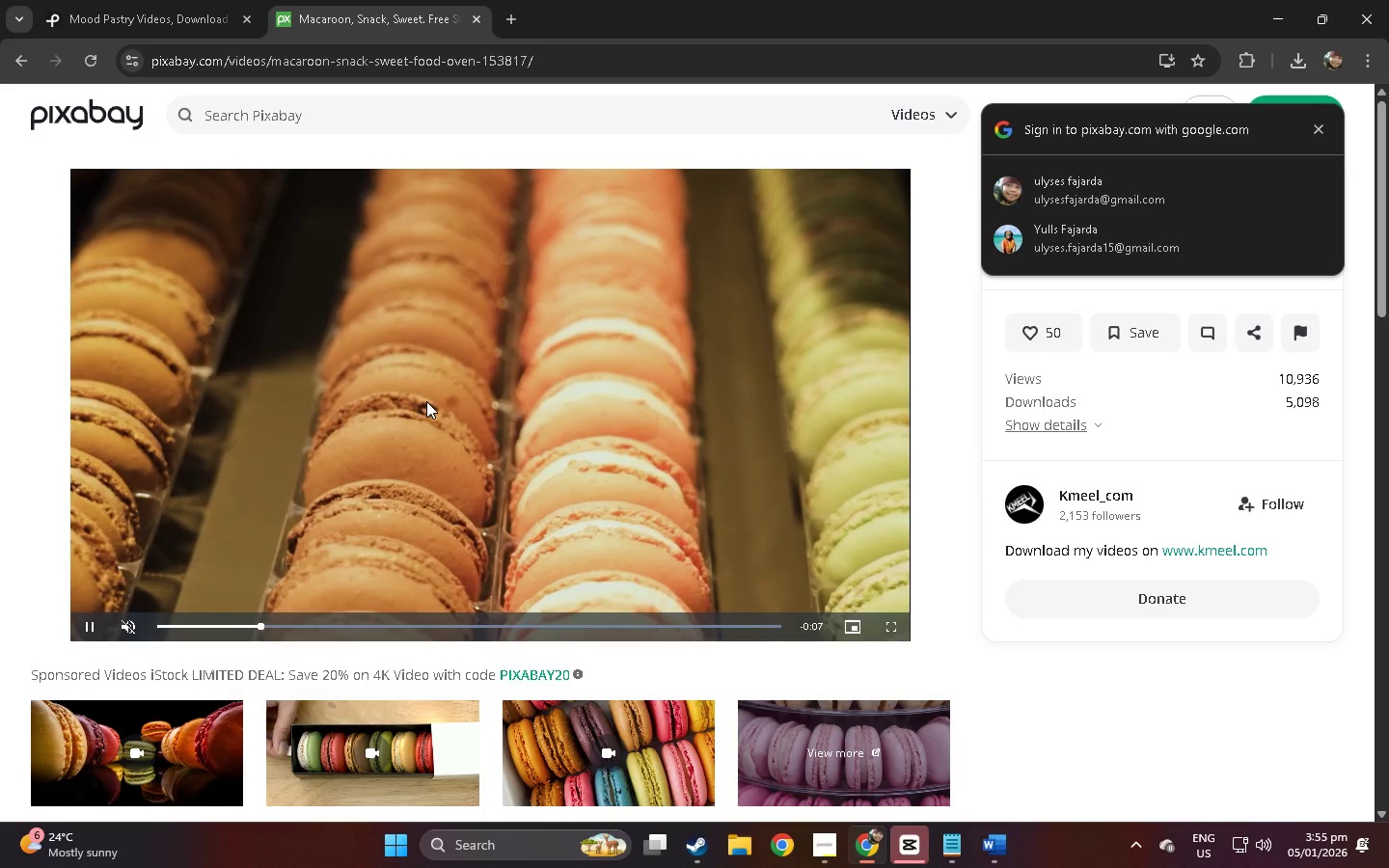 
left_click([1314, 127])
 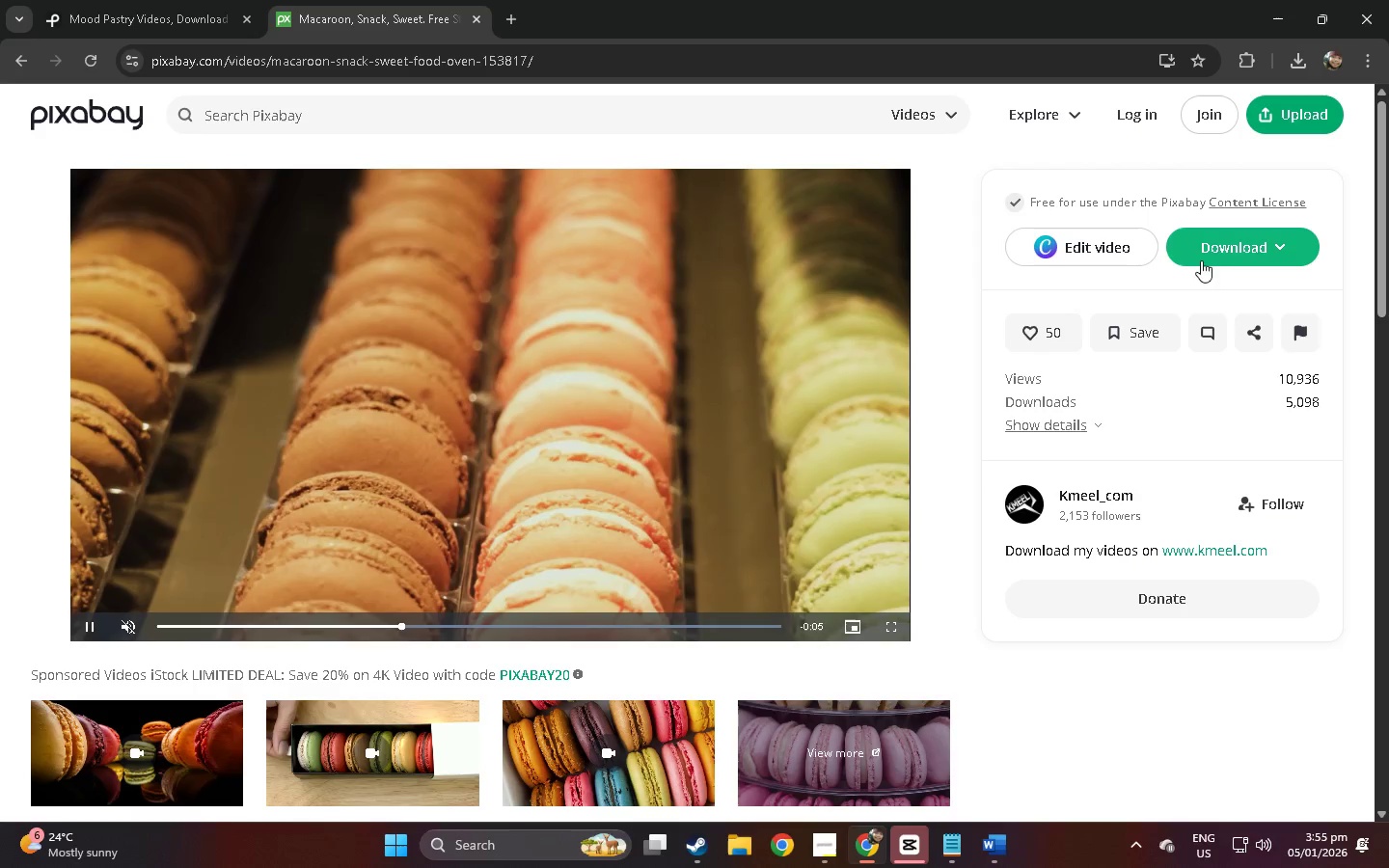 
left_click([1242, 251])
 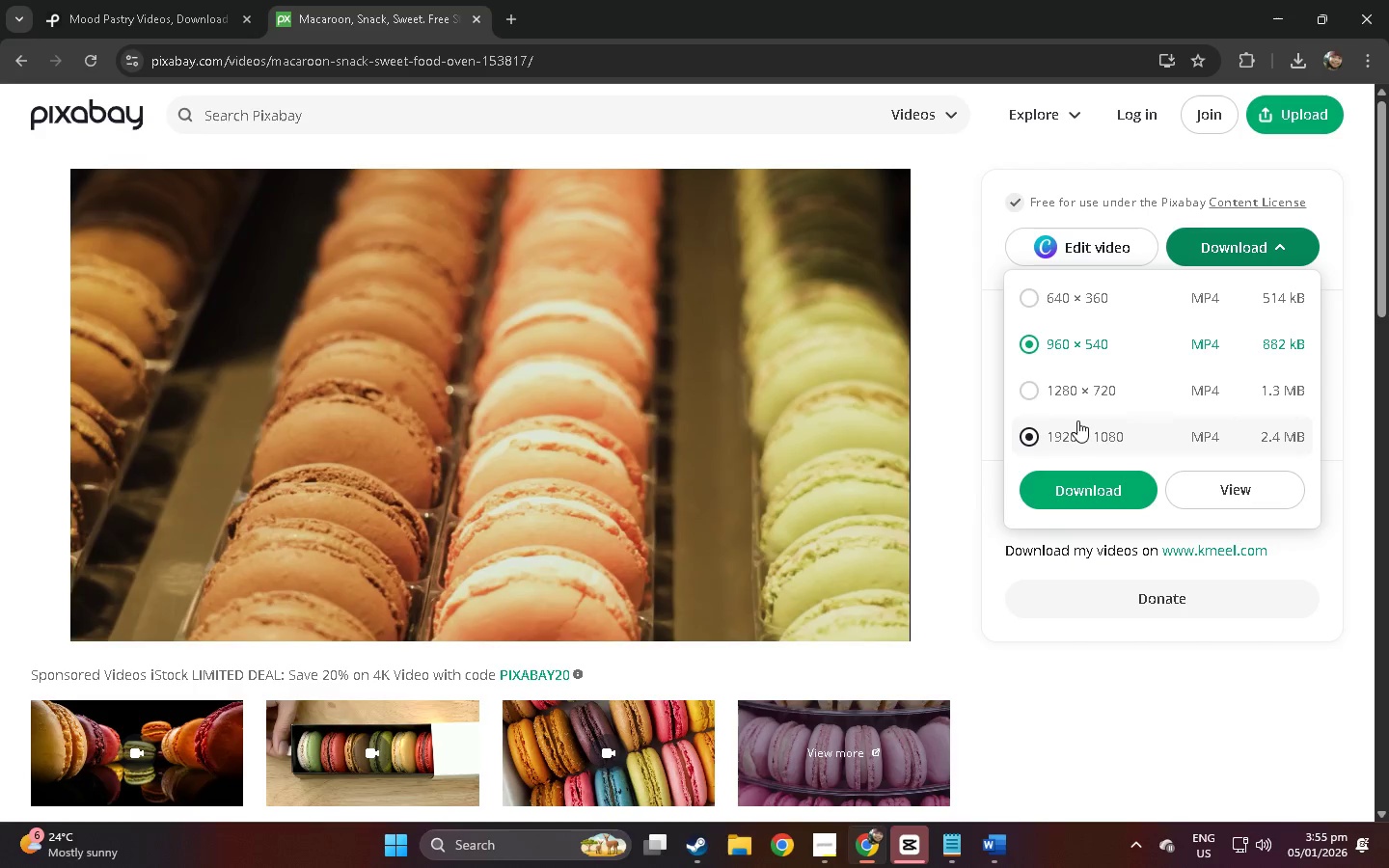 
left_click([1069, 399])
 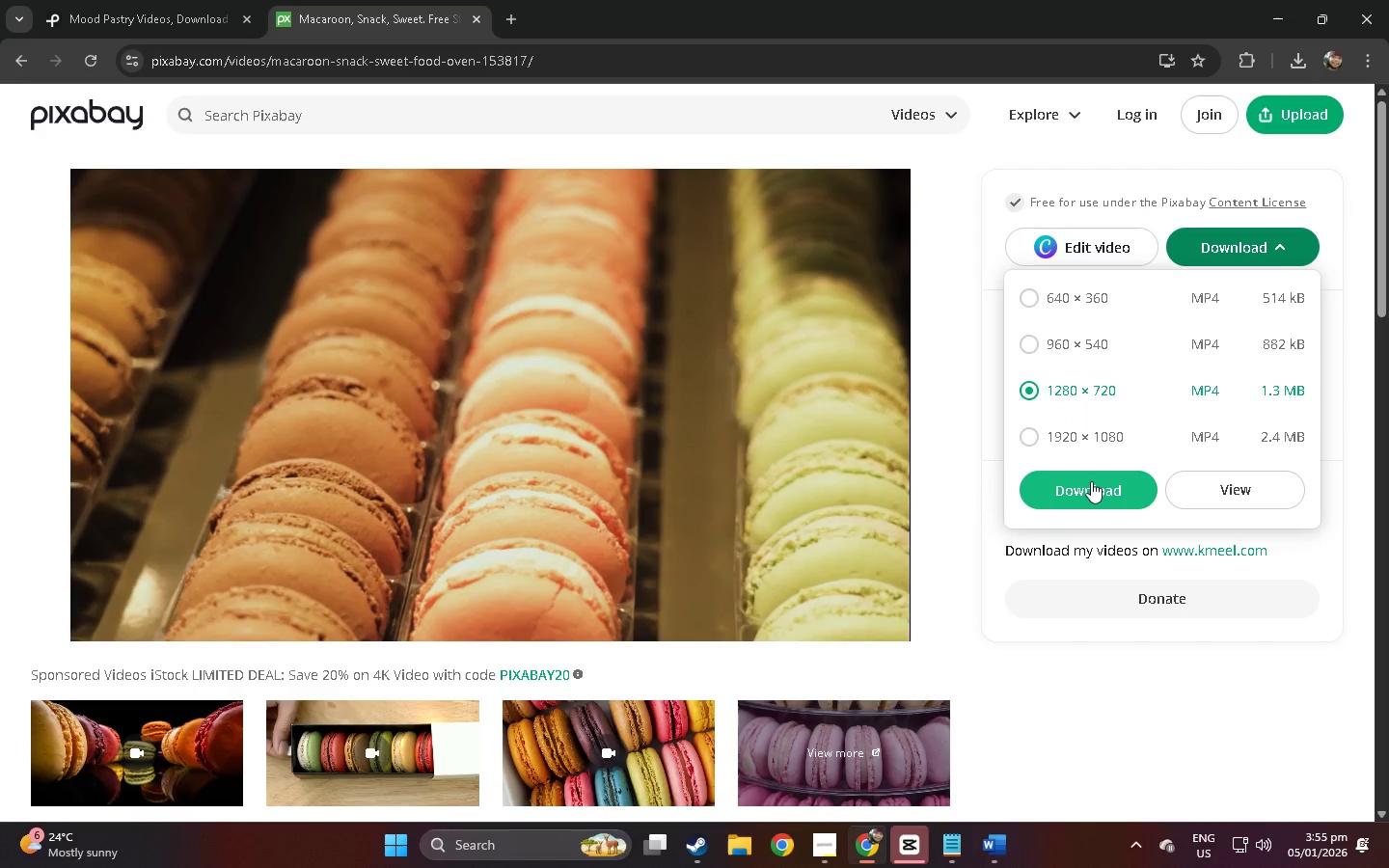 
left_click([1091, 481])
 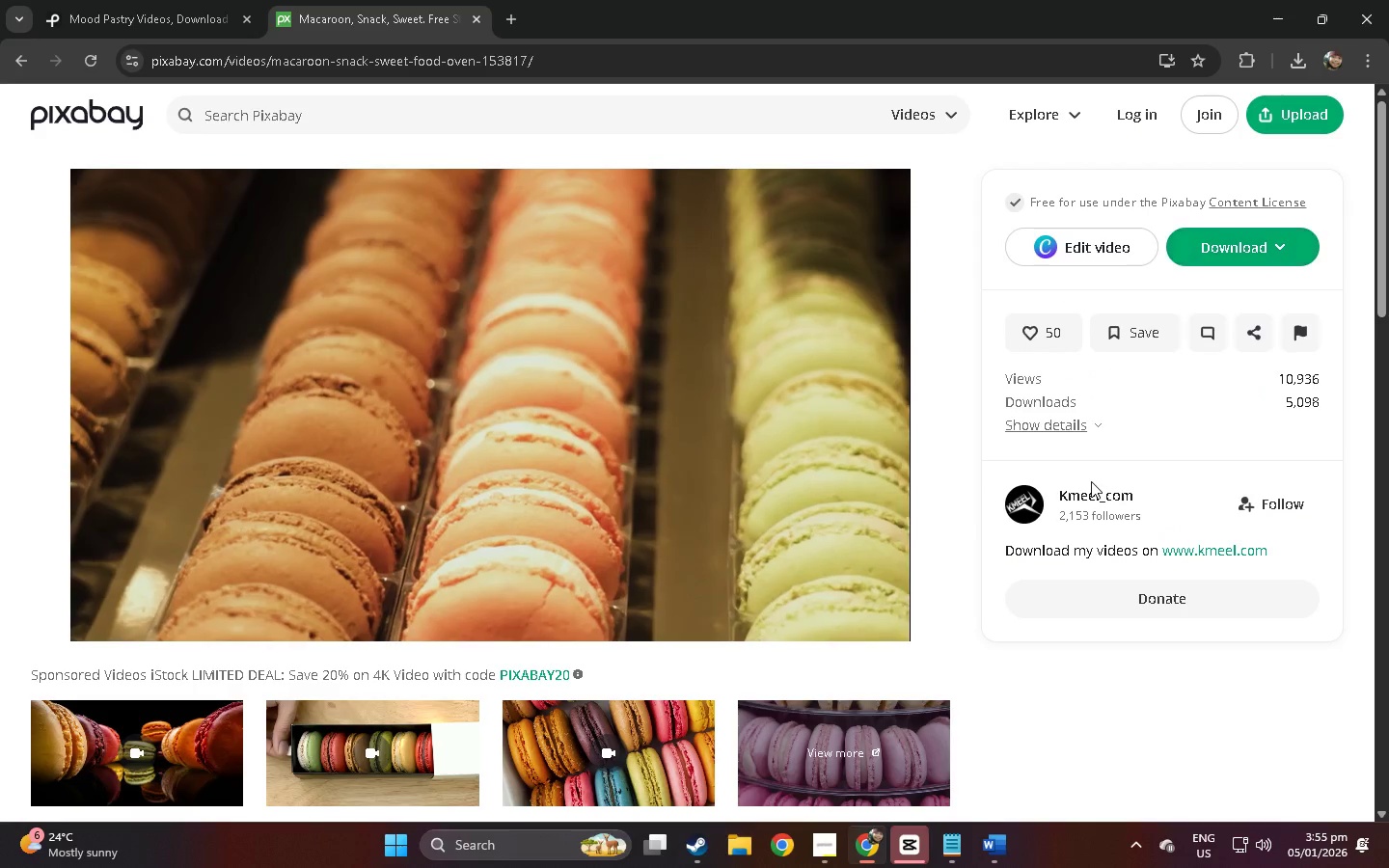 
mouse_move([1009, 458])
 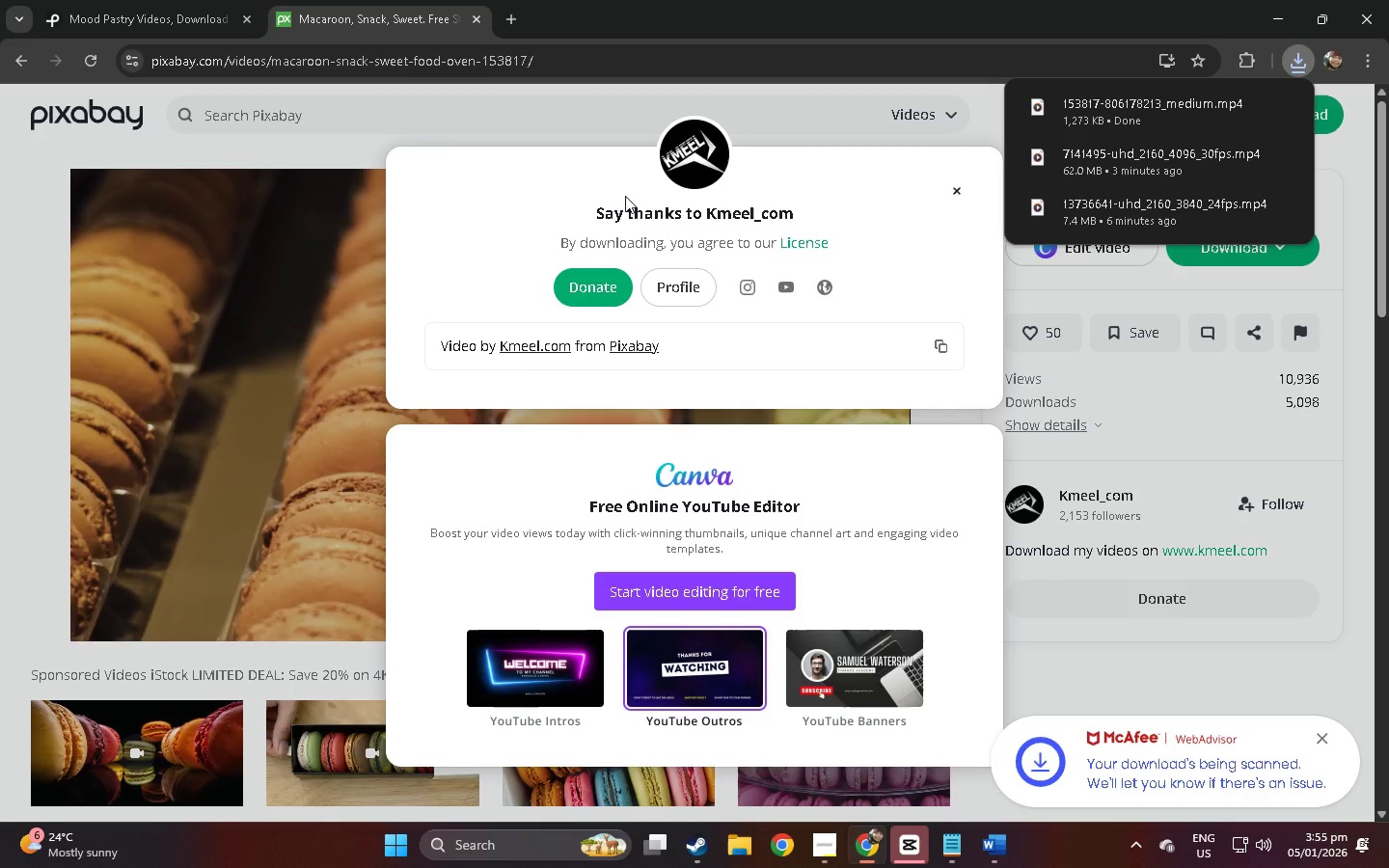 
left_click([471, 109])
 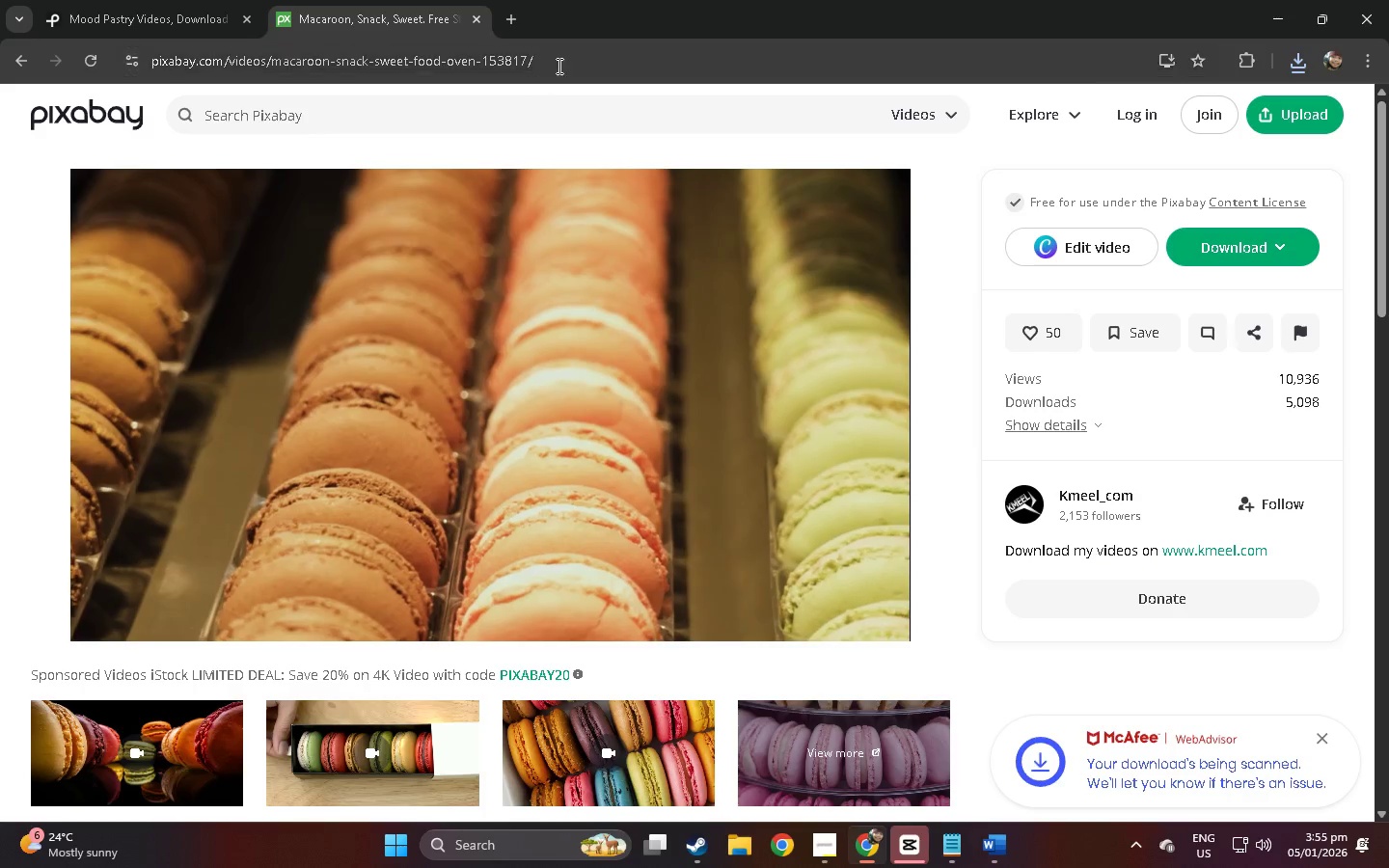 
left_click_drag(start_coordinate=[581, 60], to_coordinate=[118, 62])
 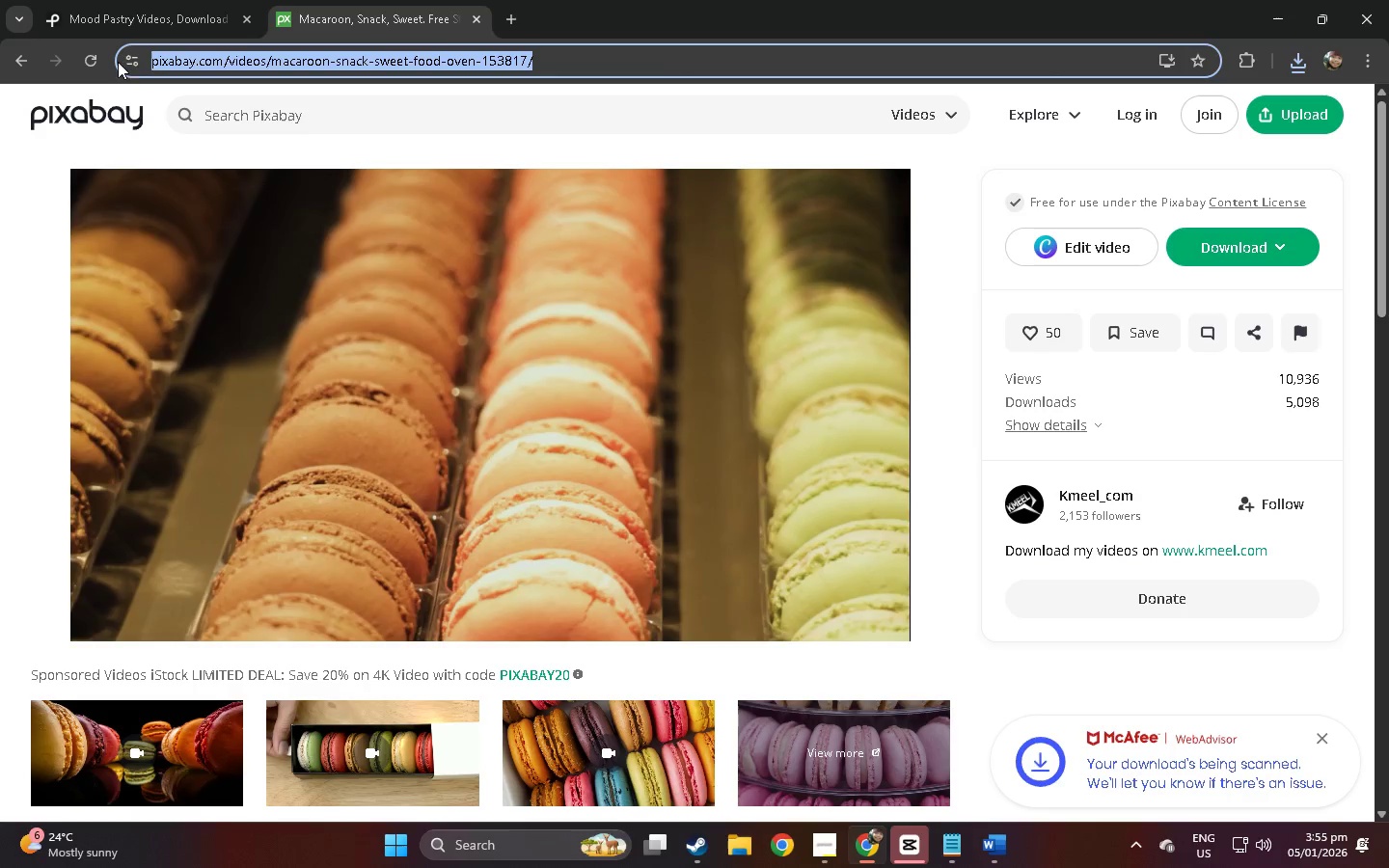 
key(Control+C)
 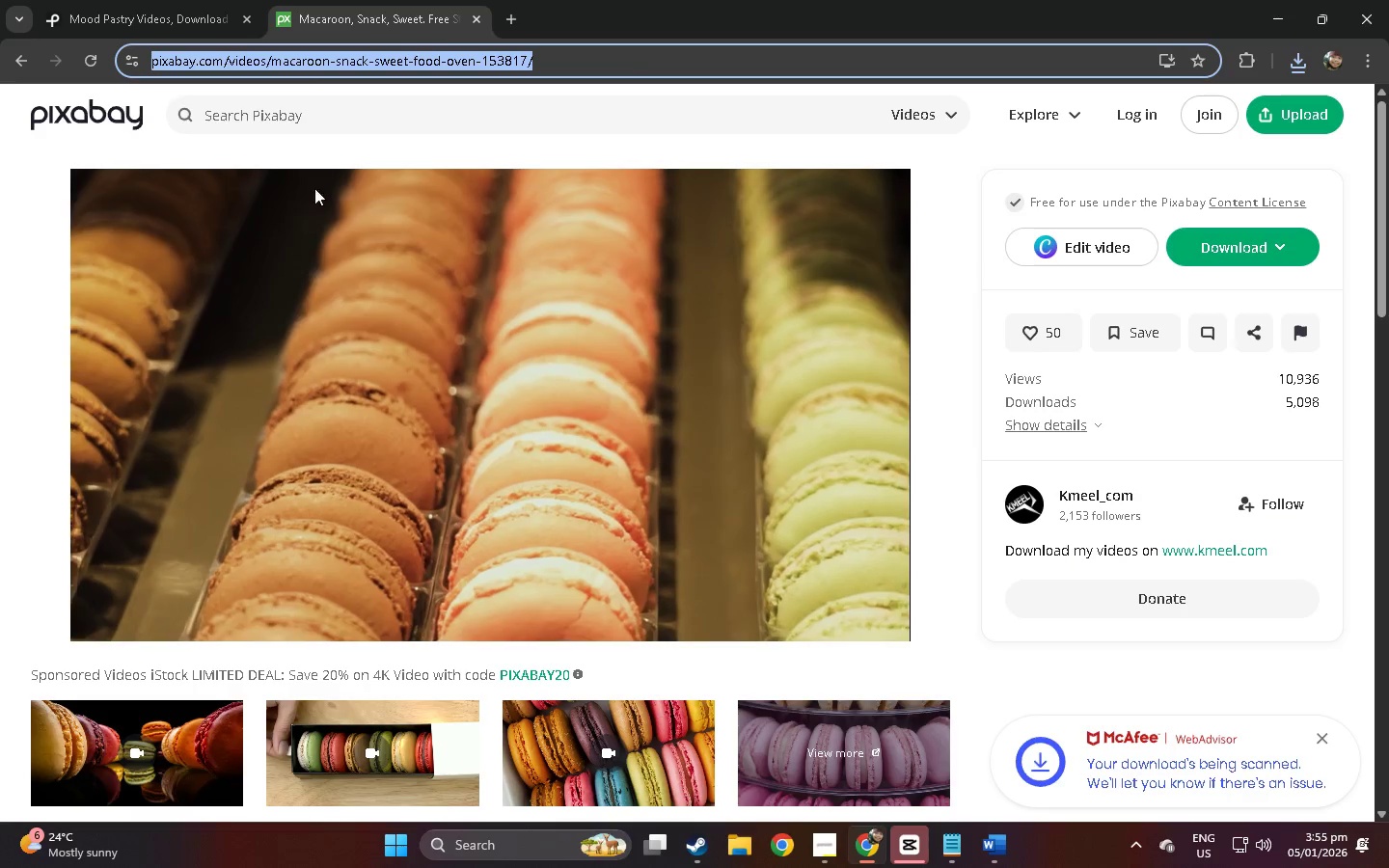 
key(Control+C)
 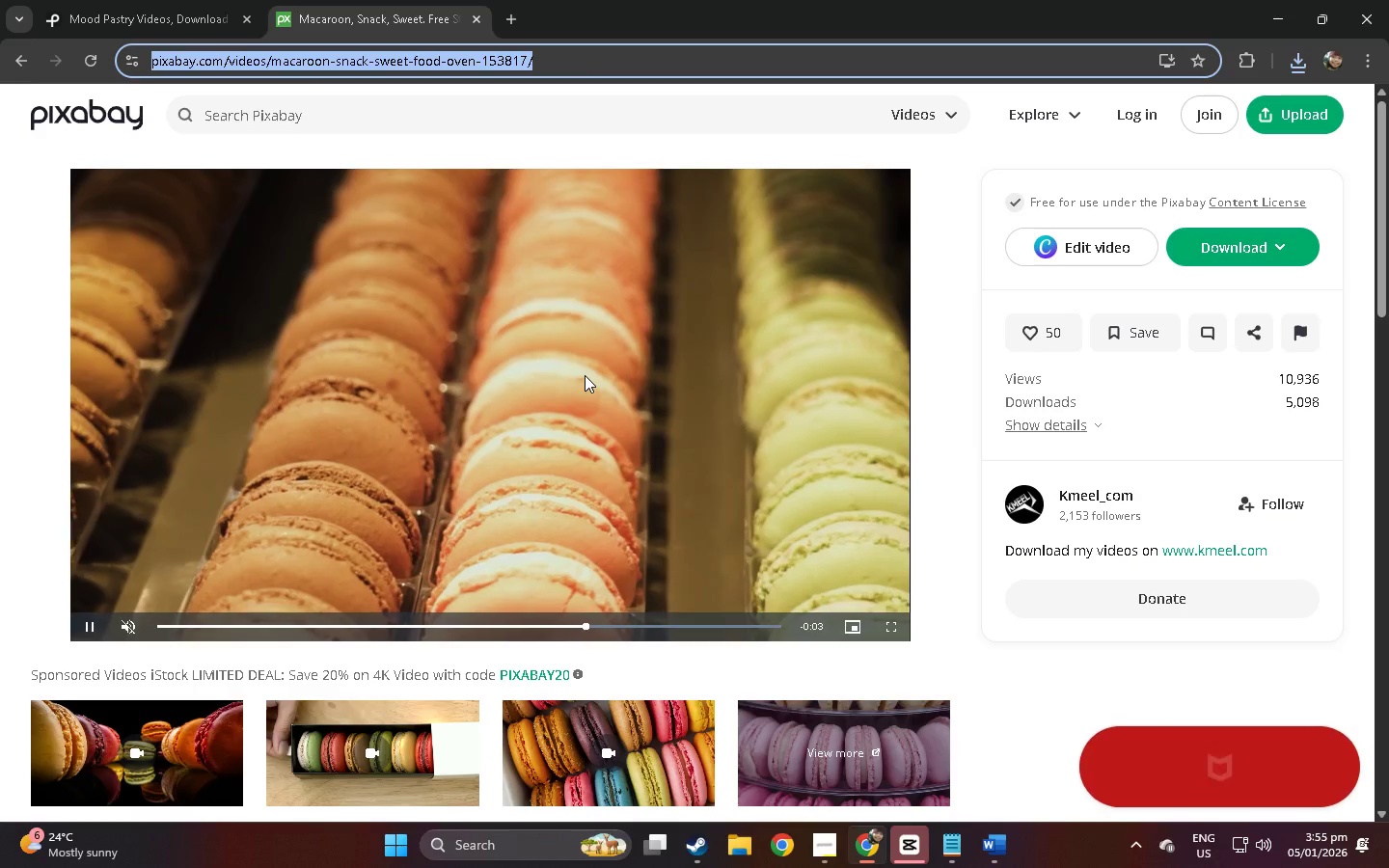 
key(Alt+AltLeft)
 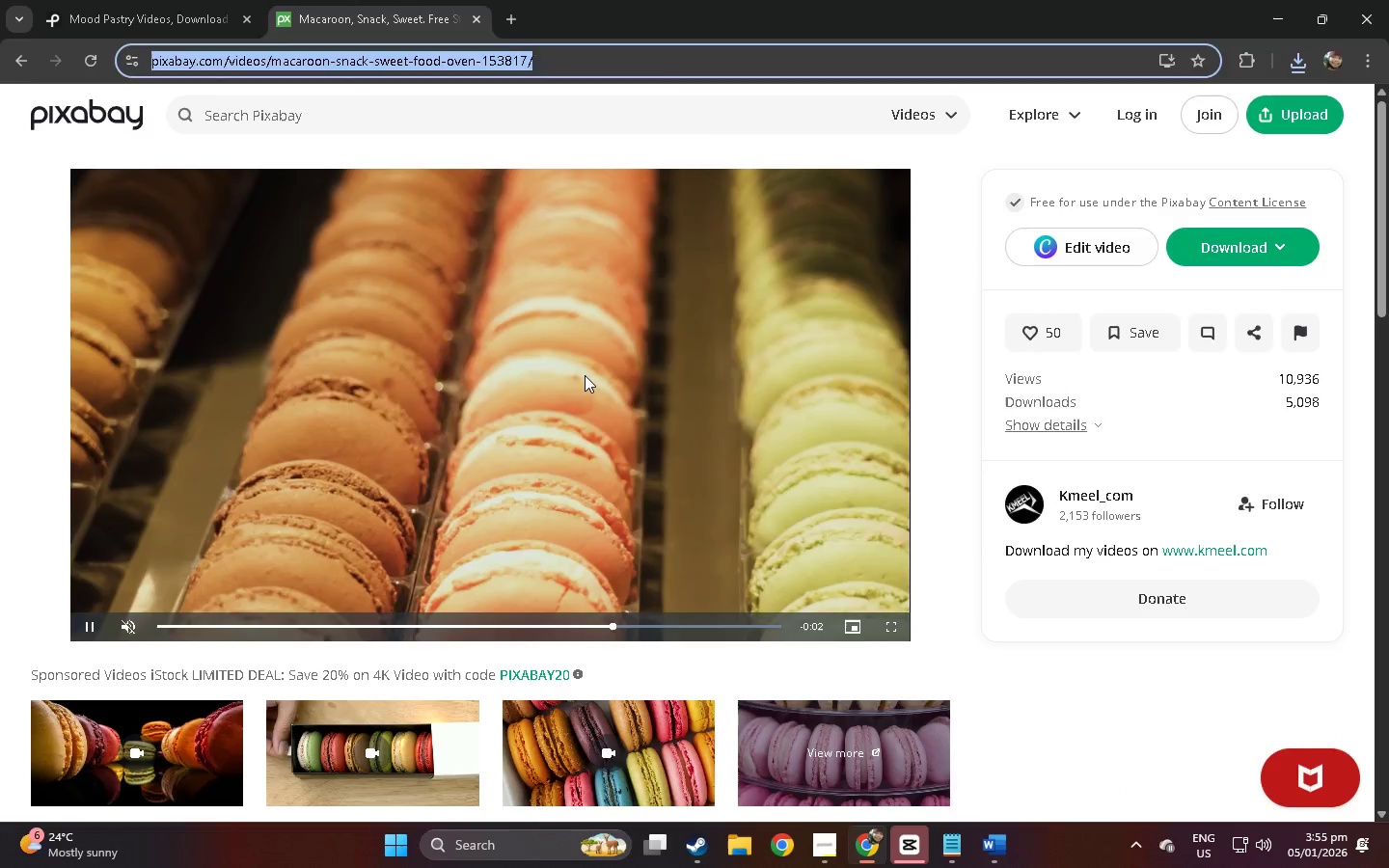 
key(Alt+Tab)
 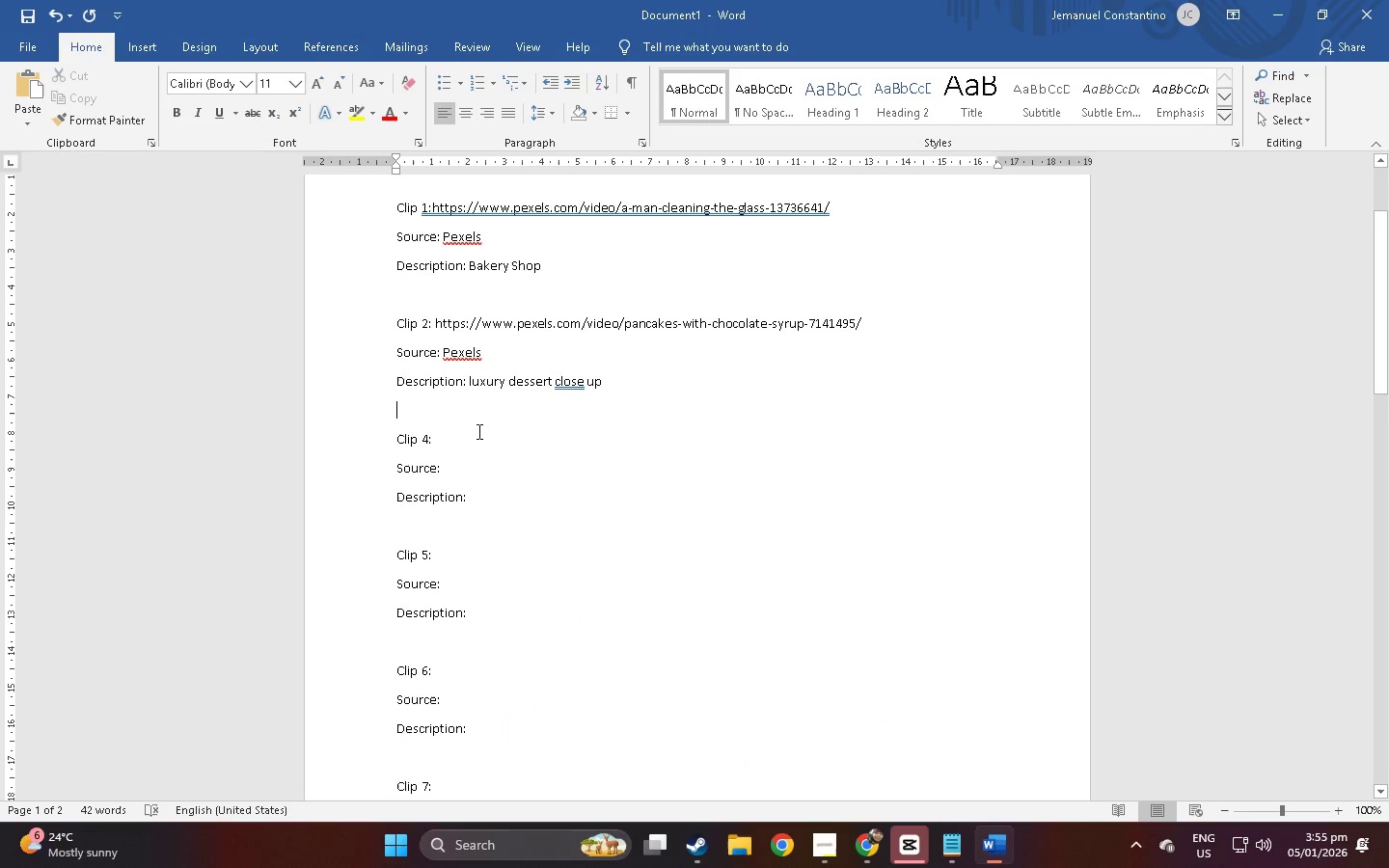 
double_click([481, 437])
 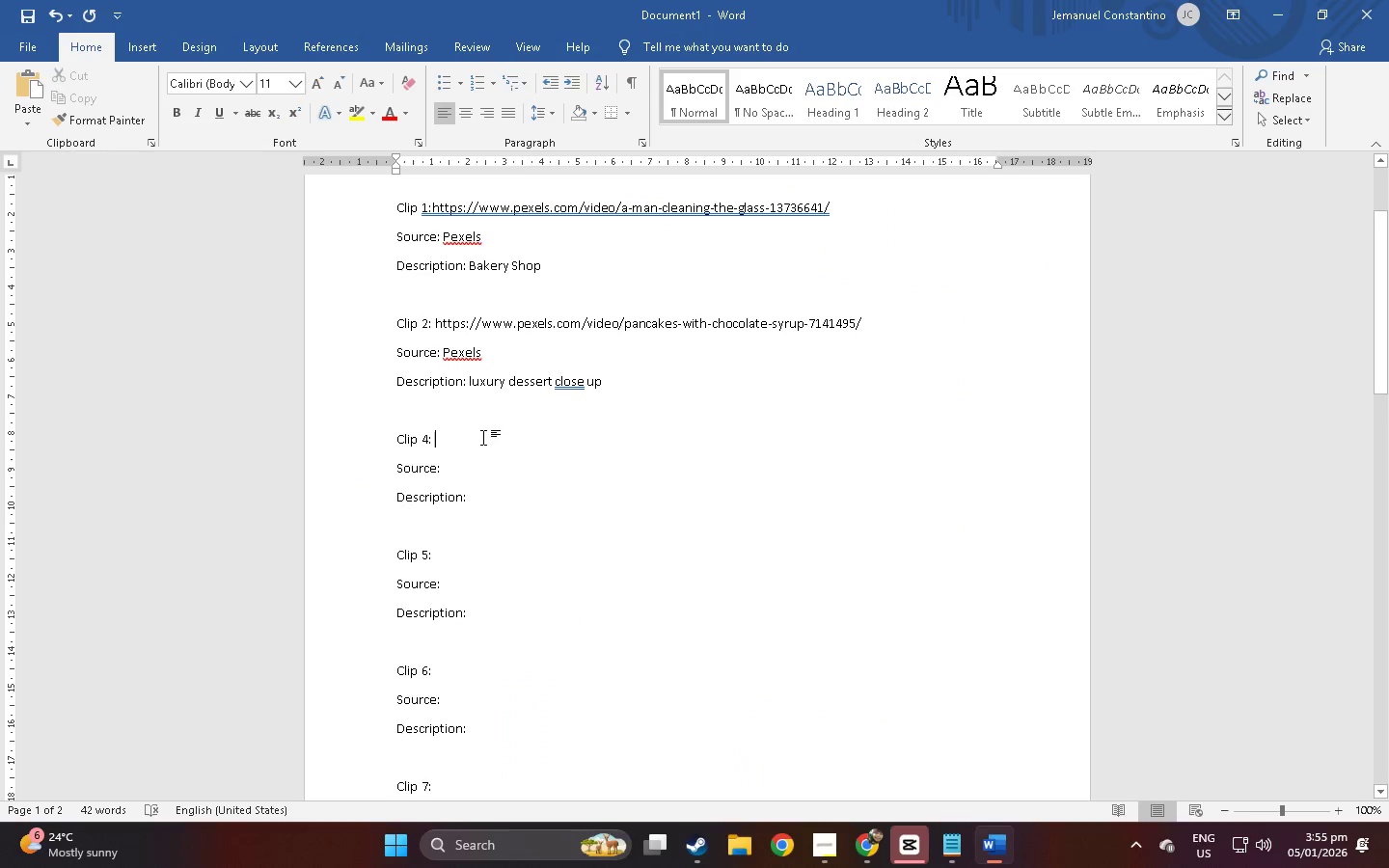 
key(Control+ControlLeft)
 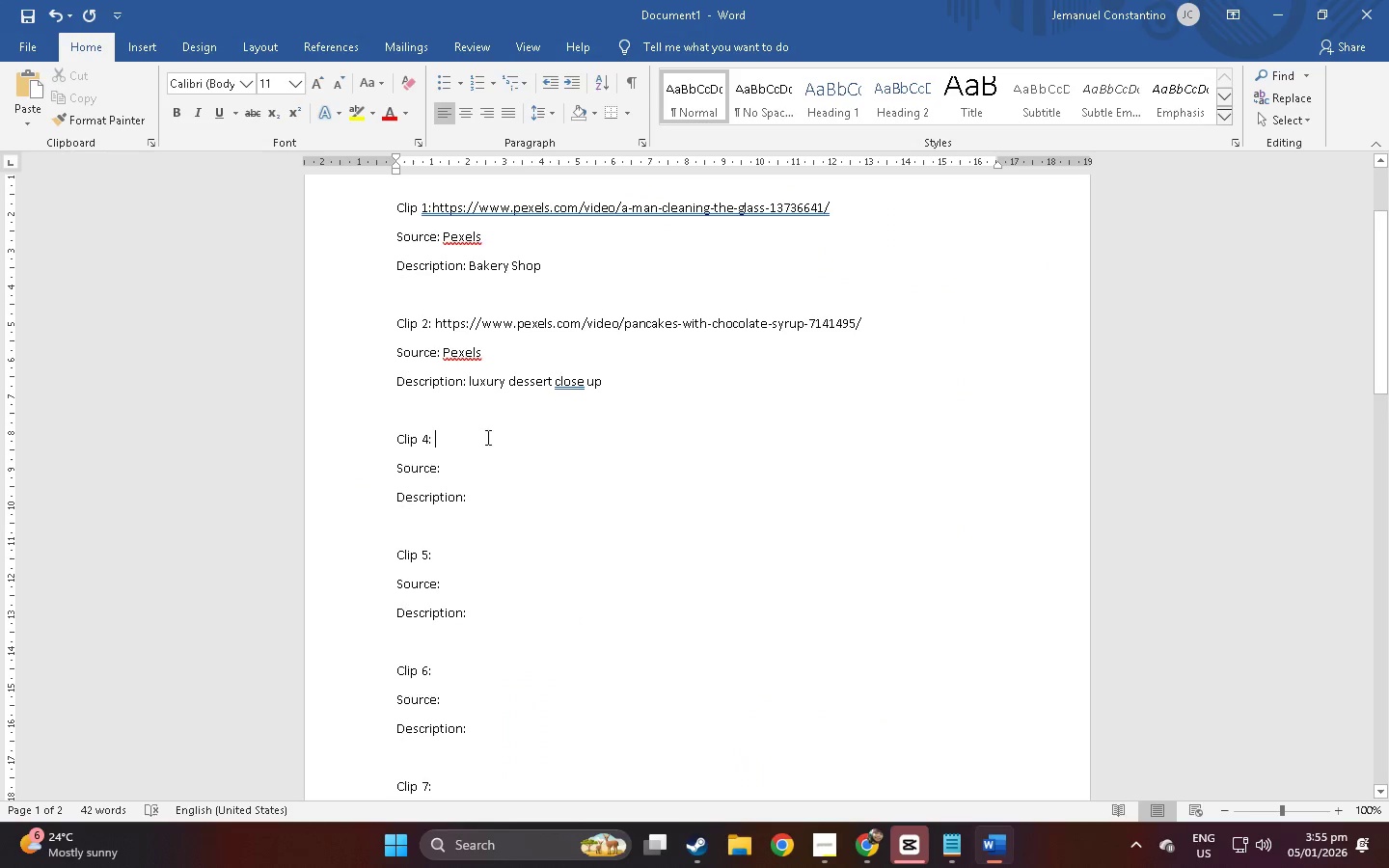 
key(Control+V)
 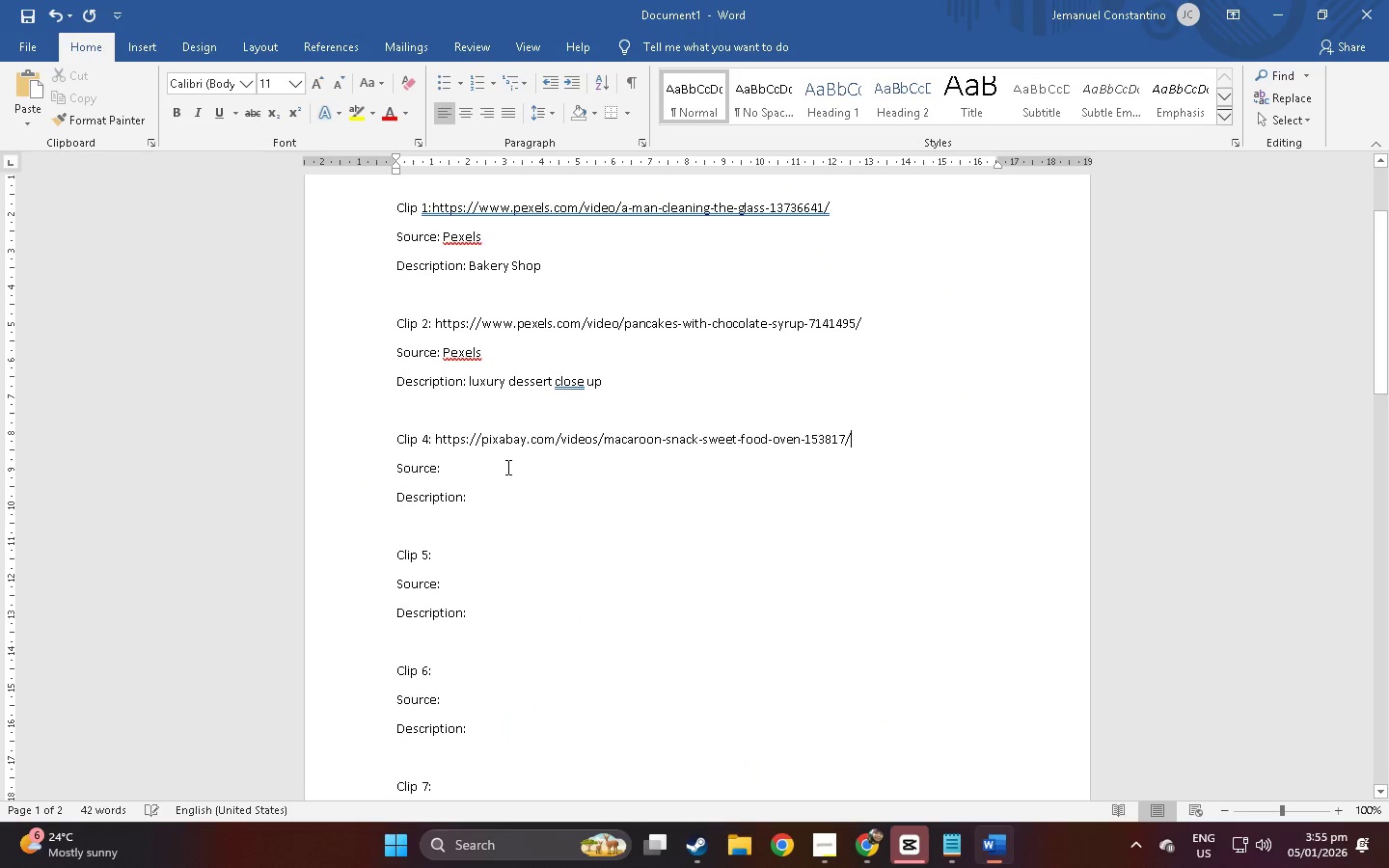 
left_click([506, 467])
 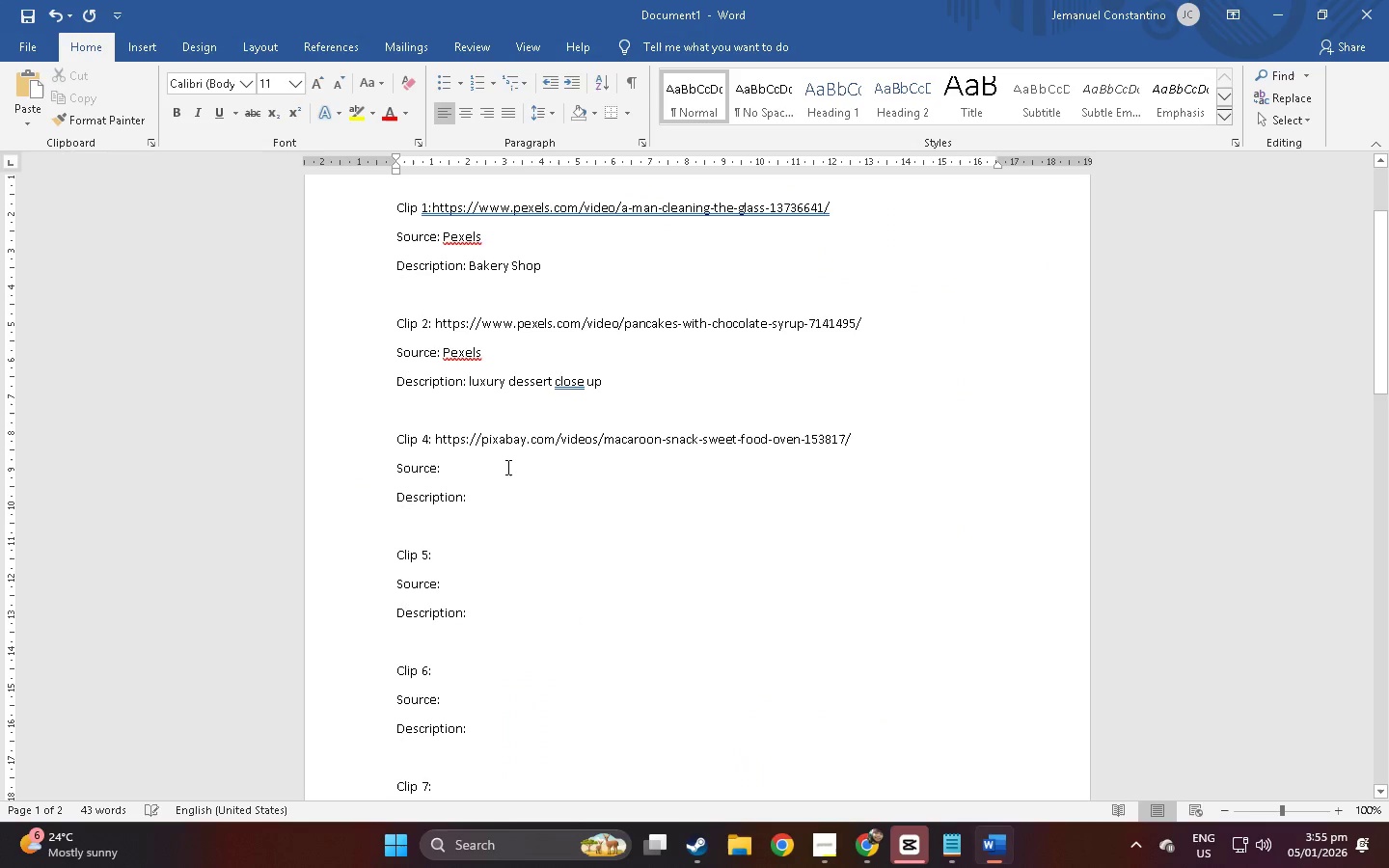 
type(pixabay)
 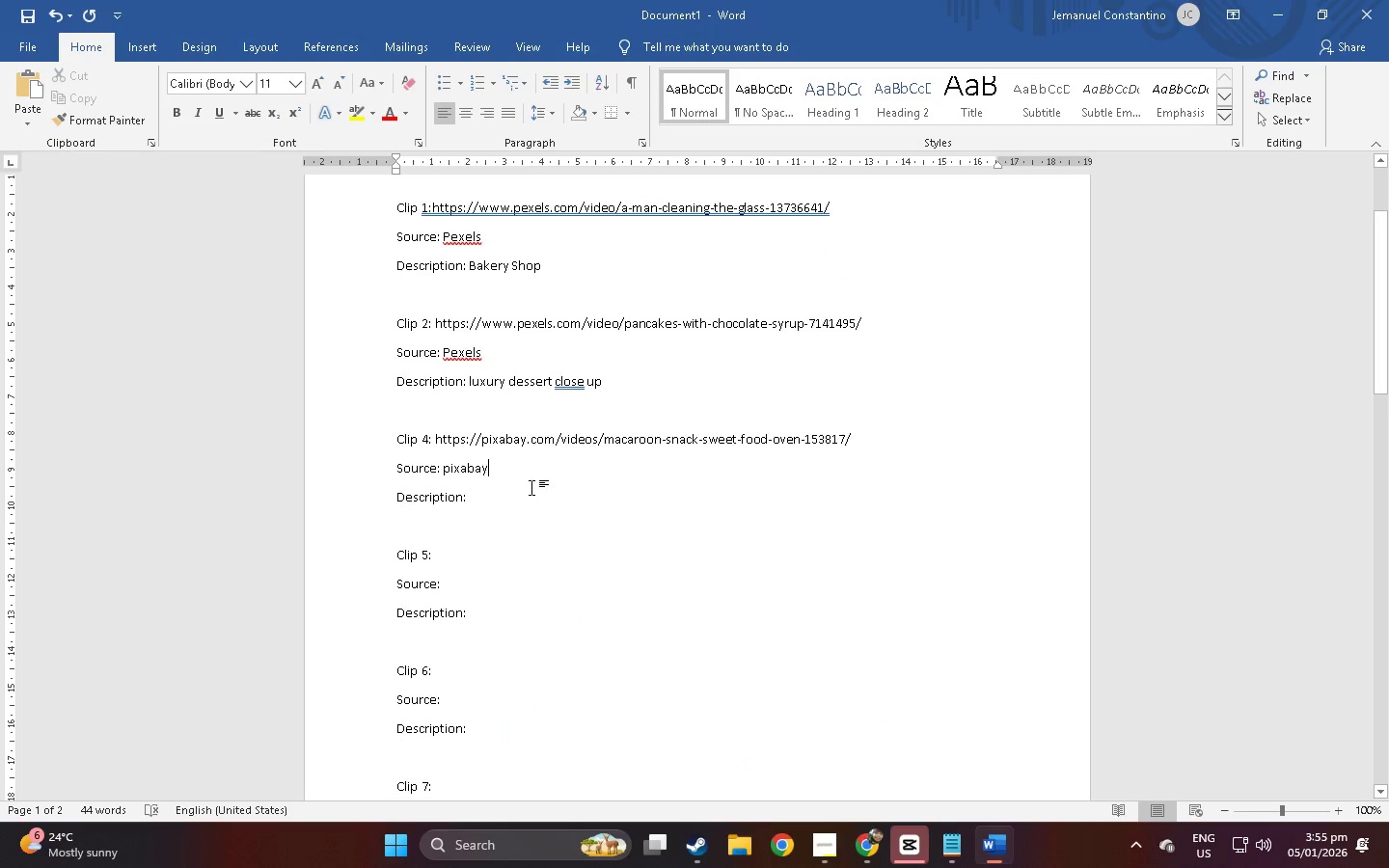 
double_click([532, 497])
 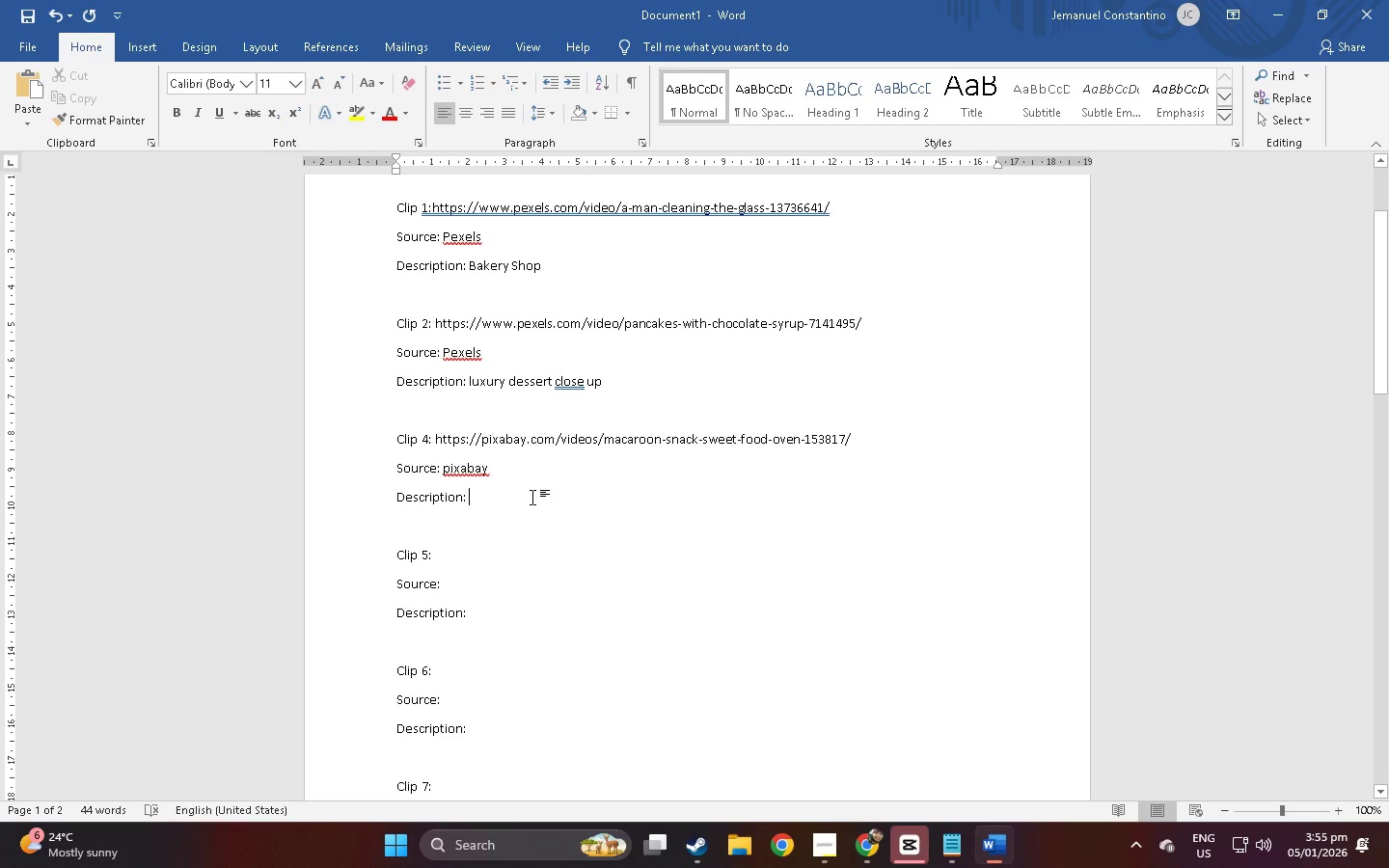 
key(Alt+Tab)
 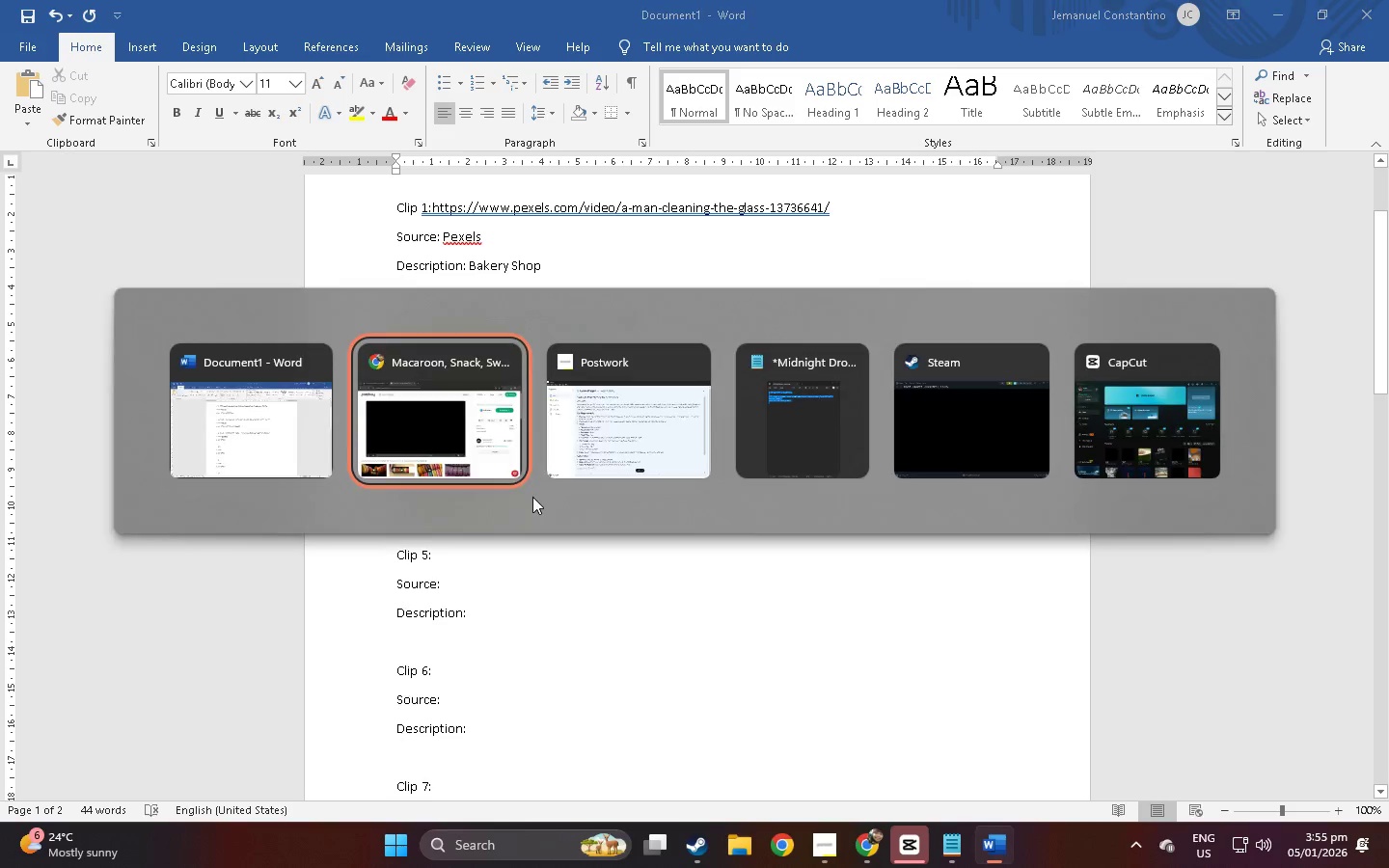 
key(Alt+Tab)